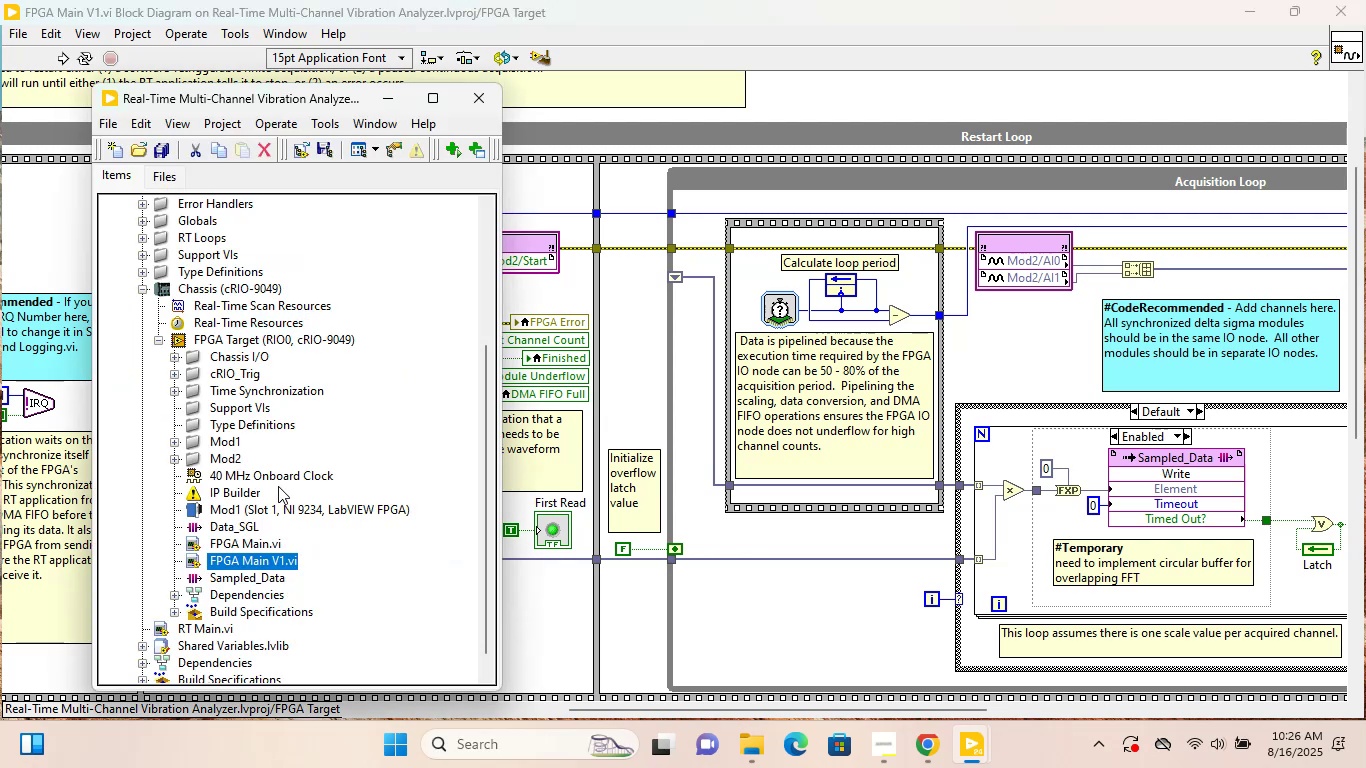 
left_click([229, 457])
 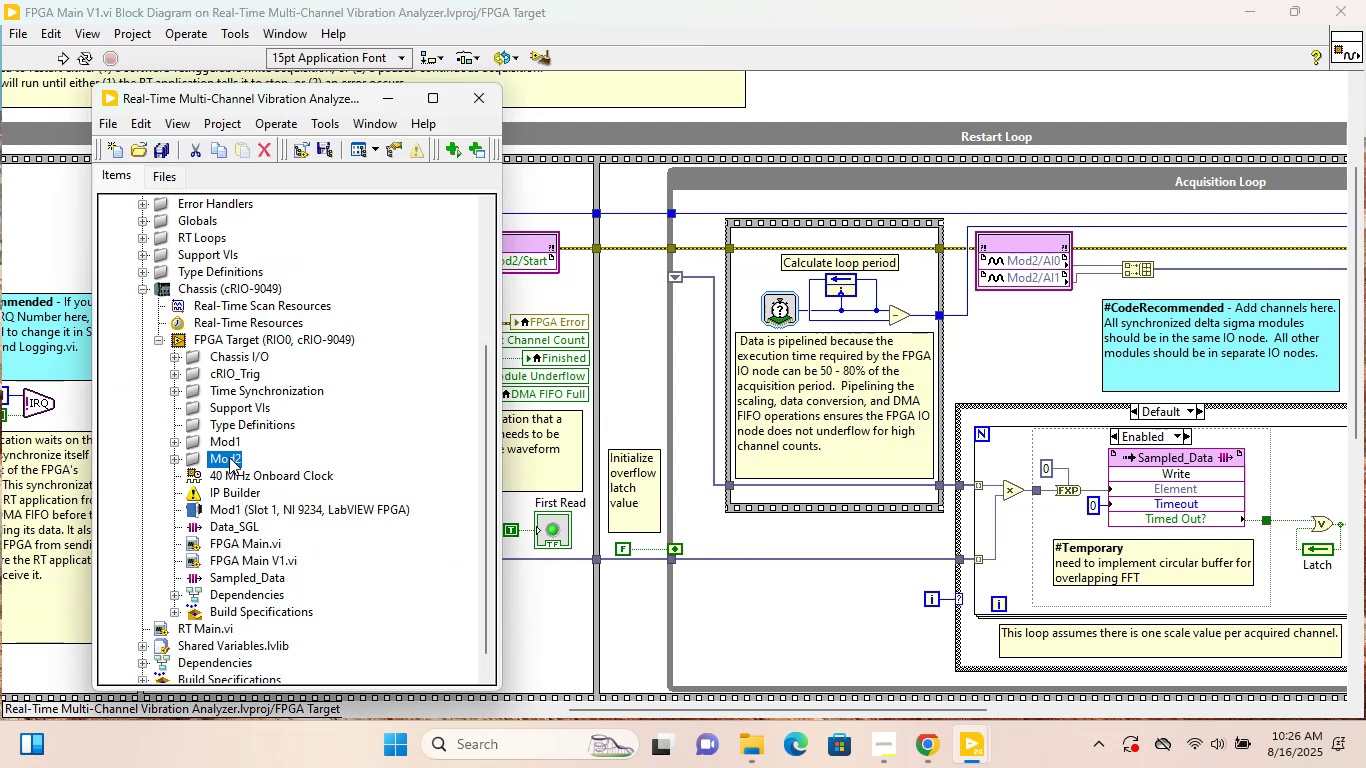 
right_click([229, 457])
 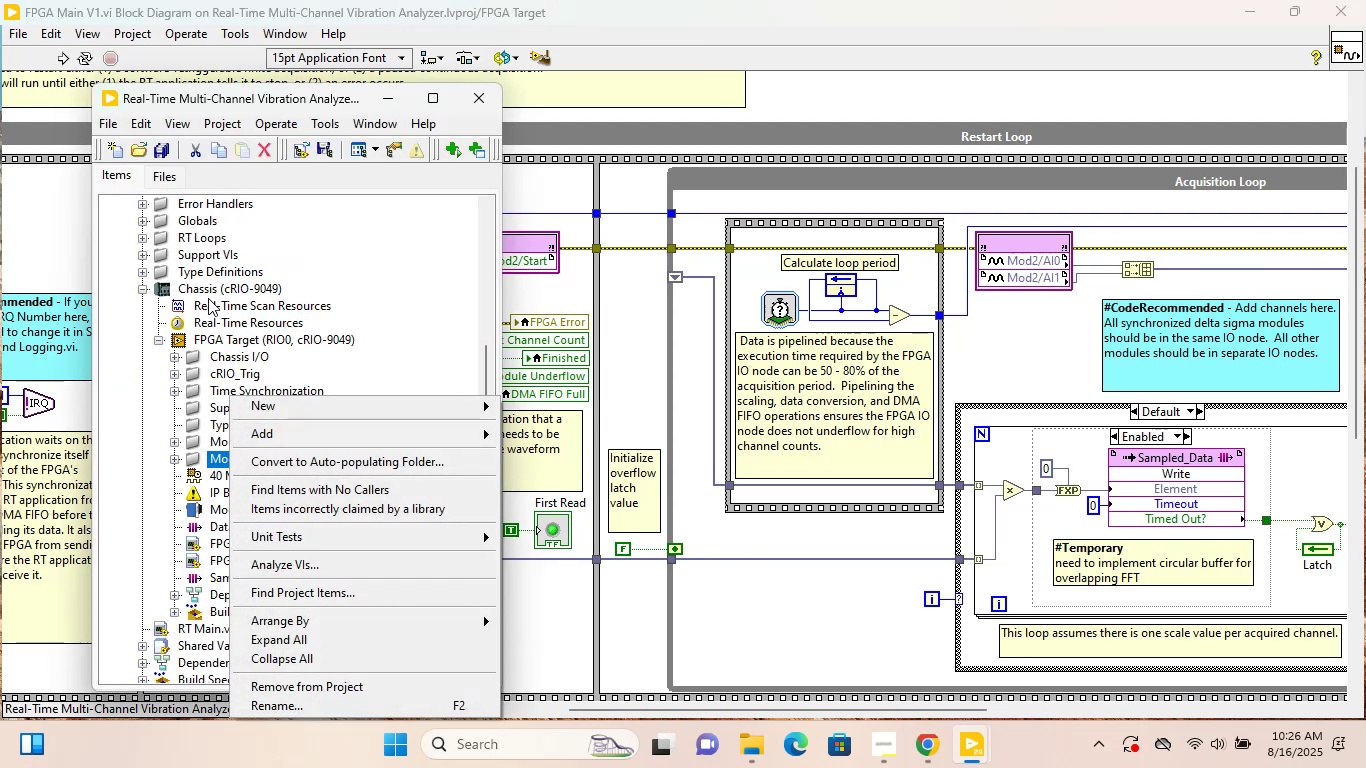 
left_click([217, 340])
 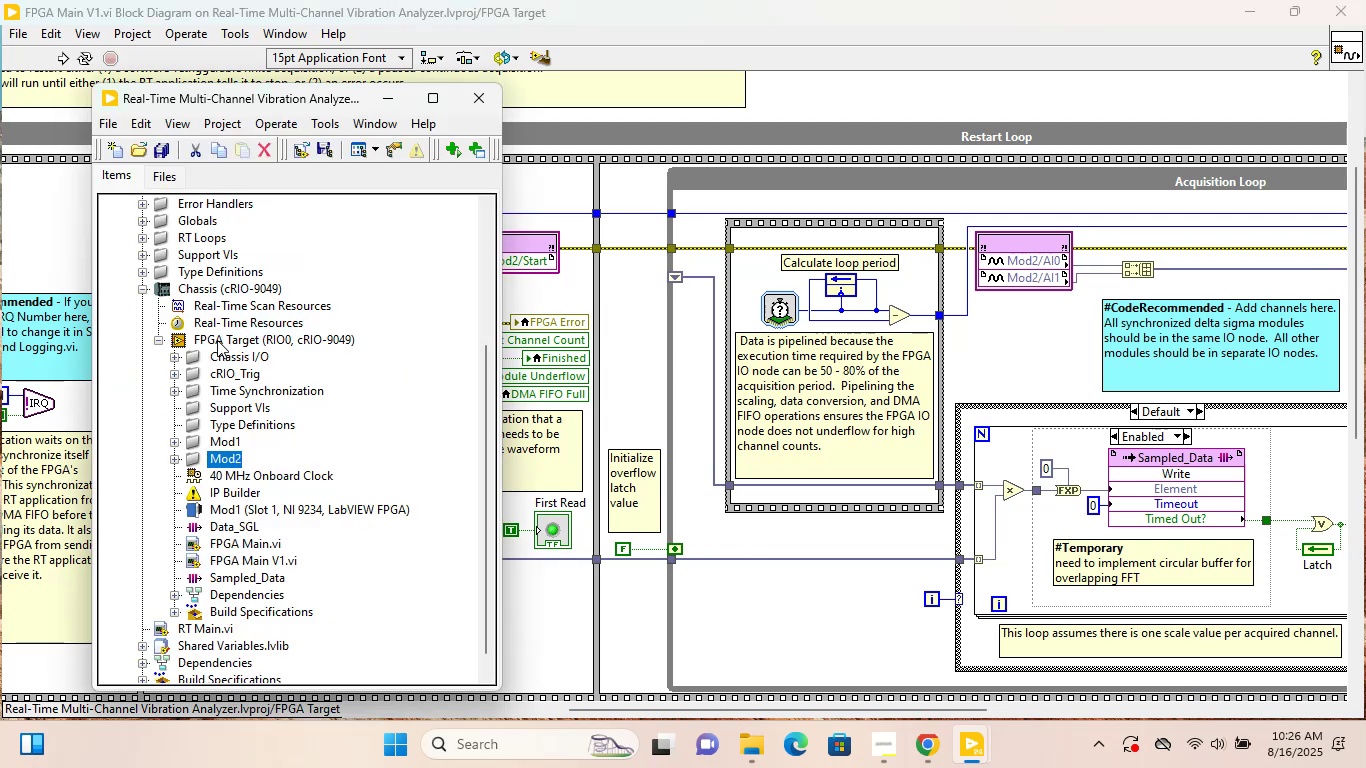 
right_click([217, 340])
 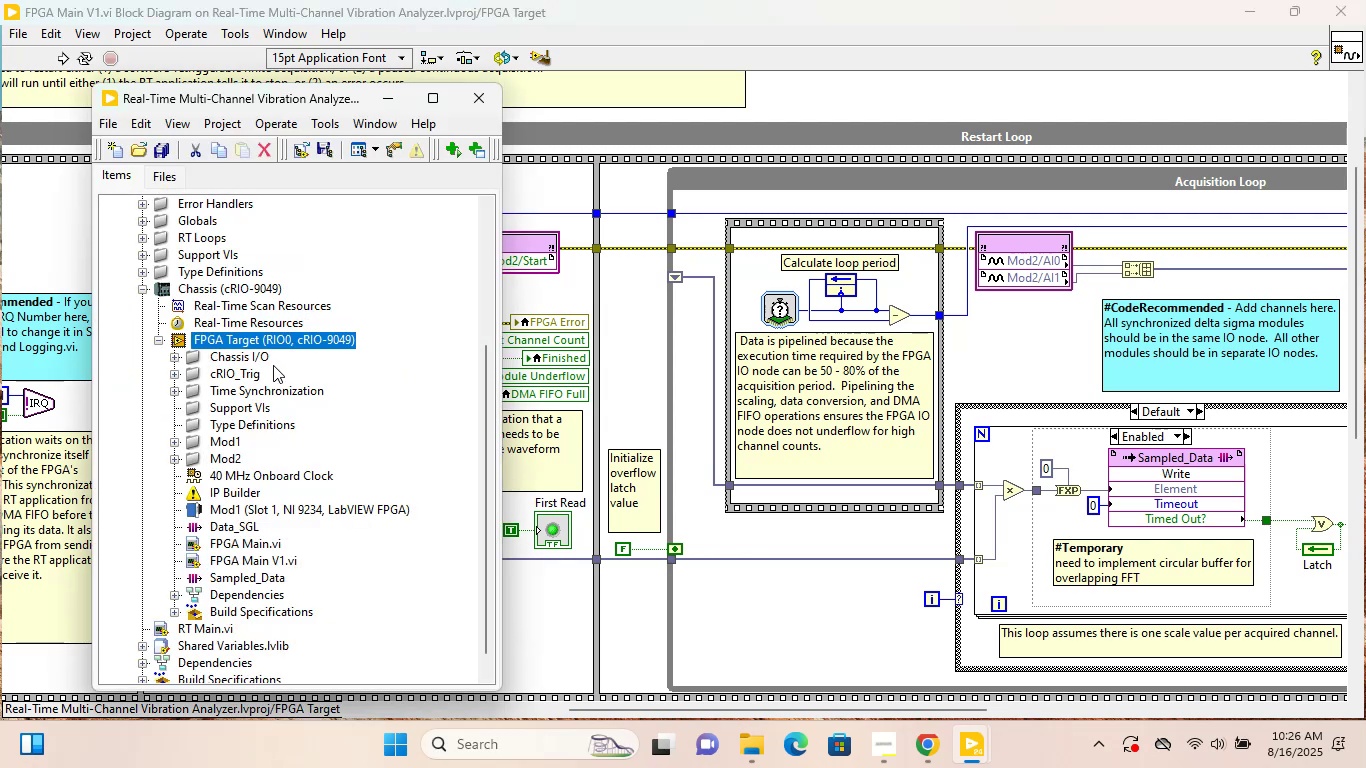 
mouse_move([322, 360])
 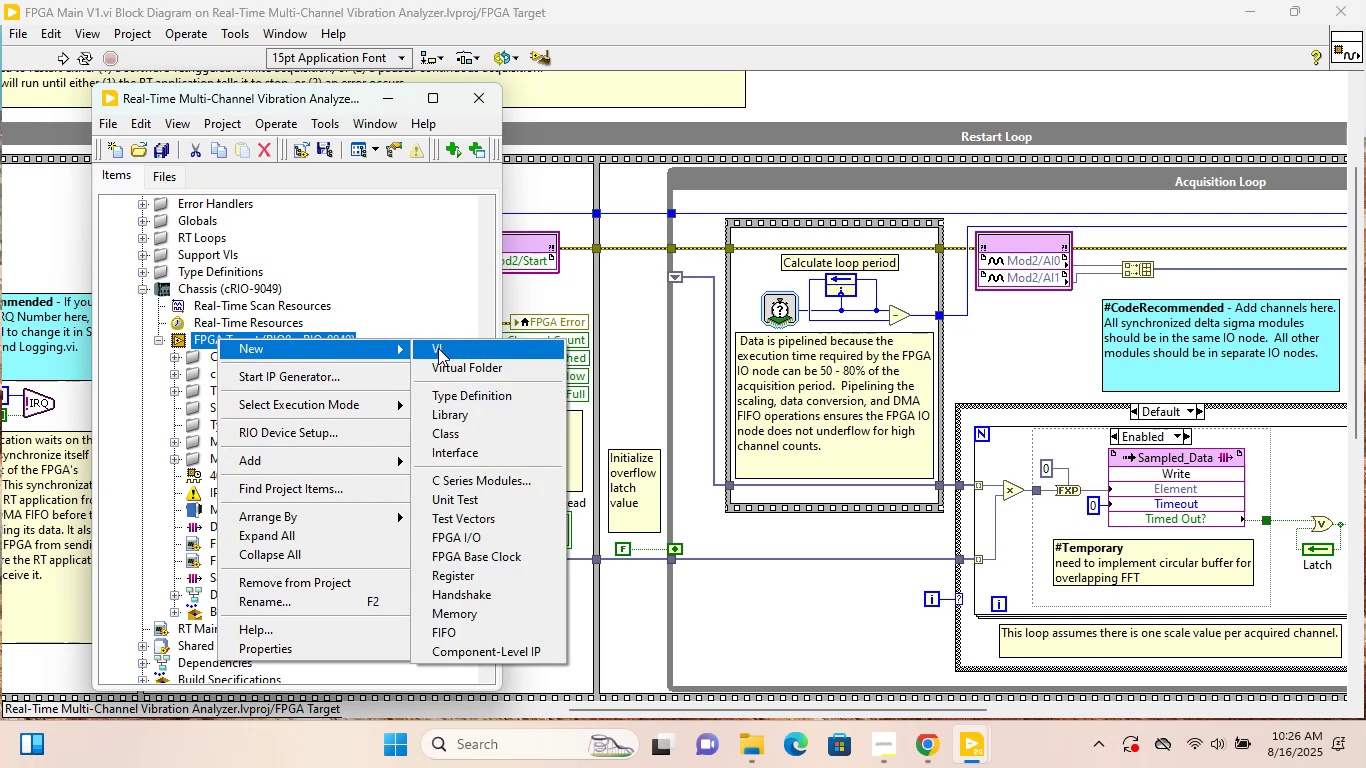 
left_click([455, 362])
 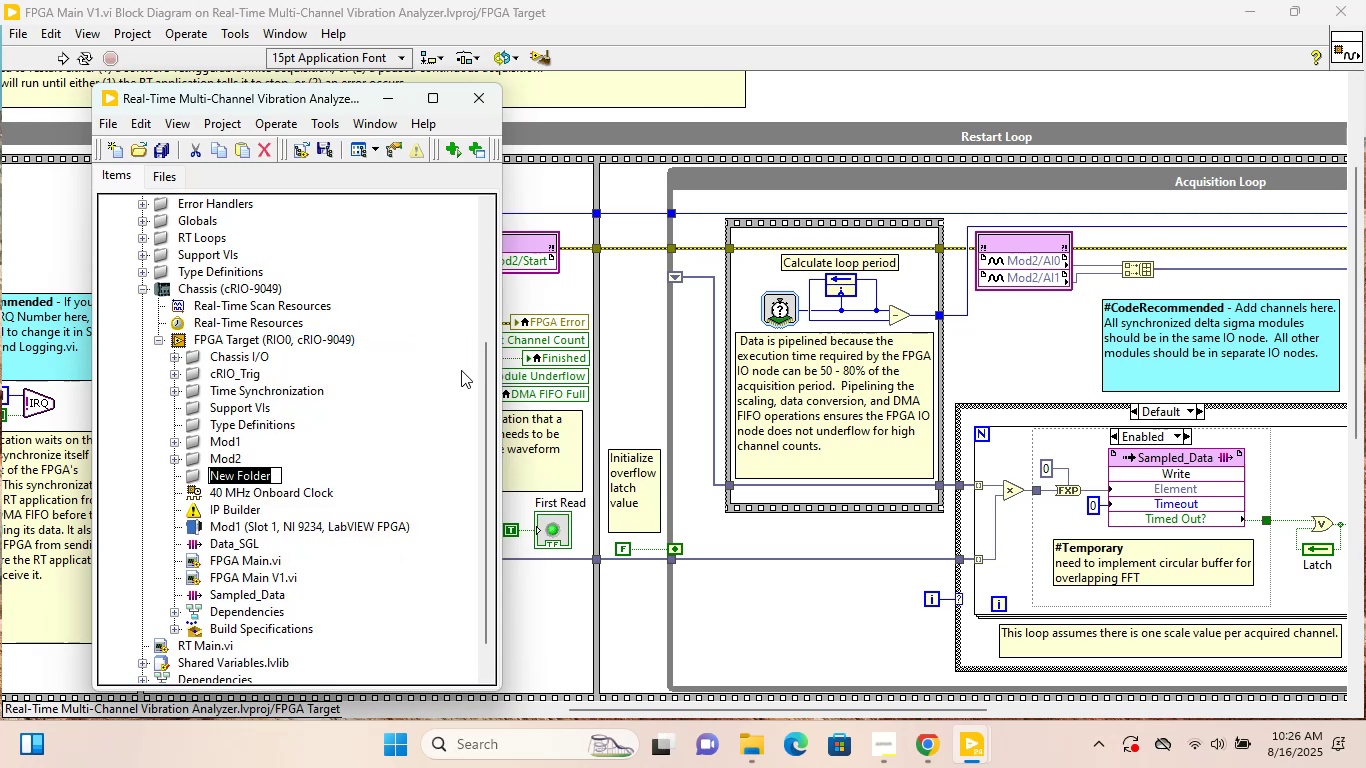 
type(Mod3)
 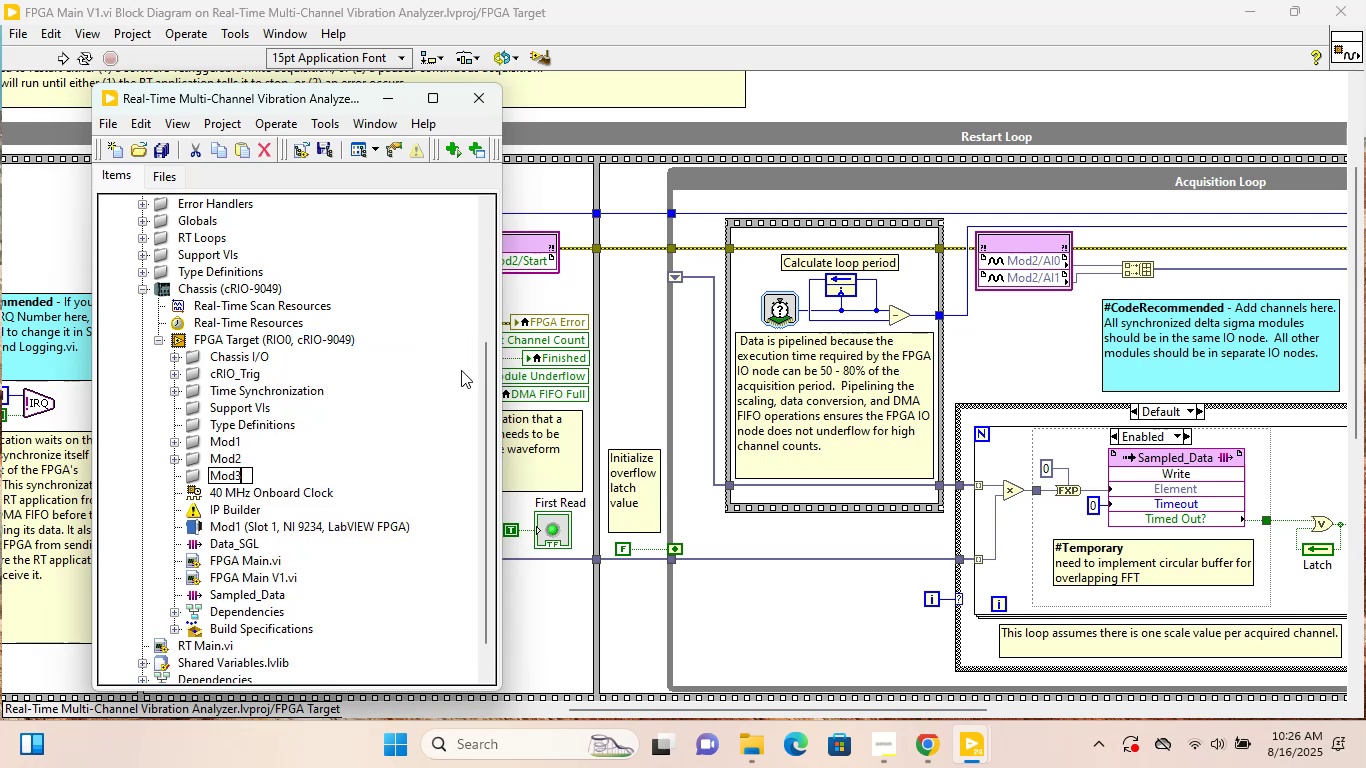 
key(Enter)
 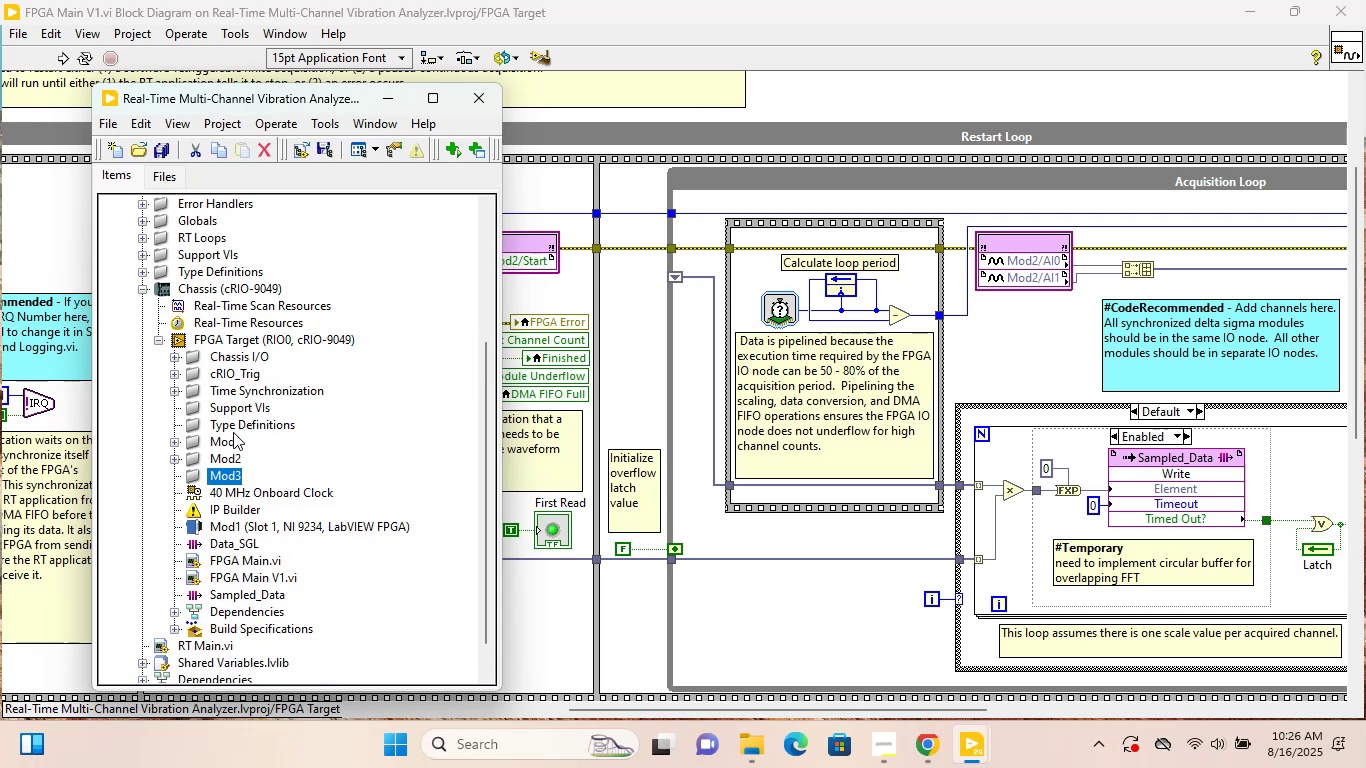 
right_click([231, 476])
 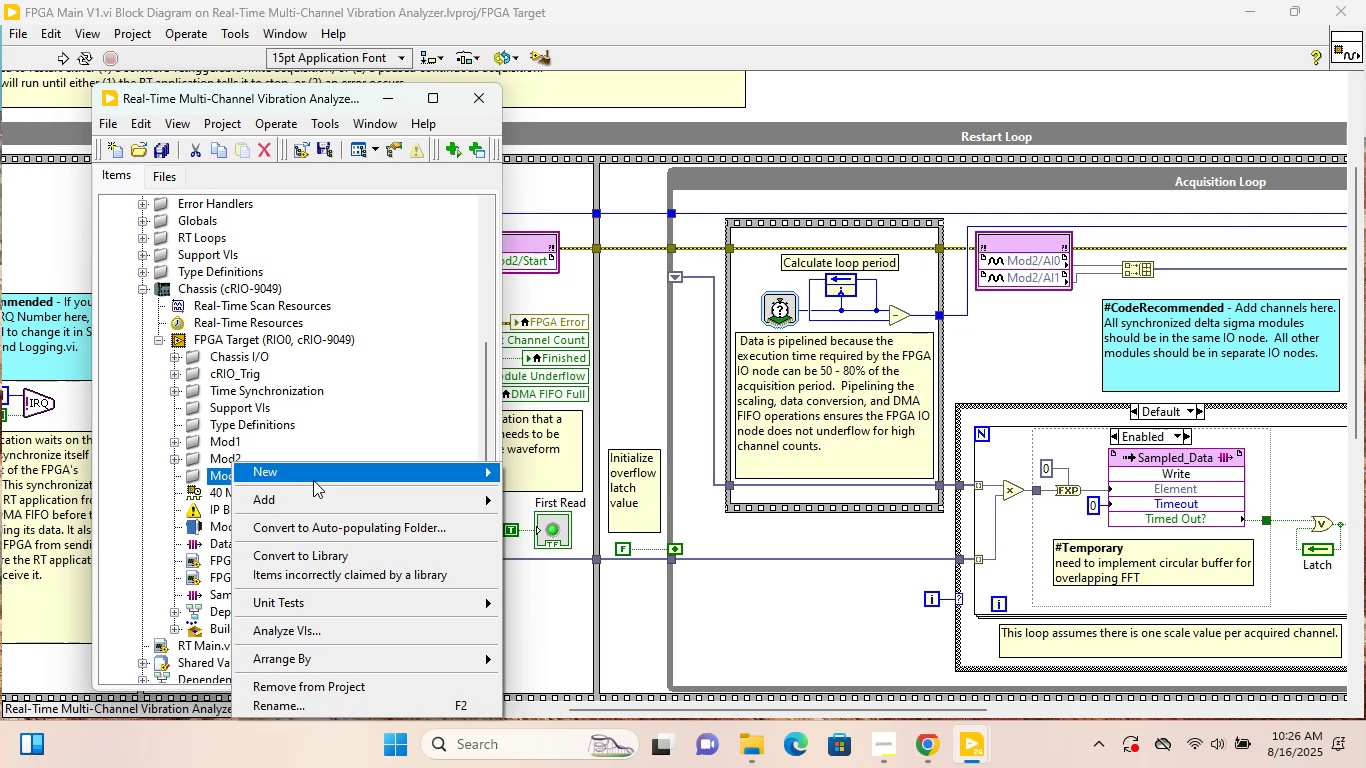 
left_click([319, 507])
 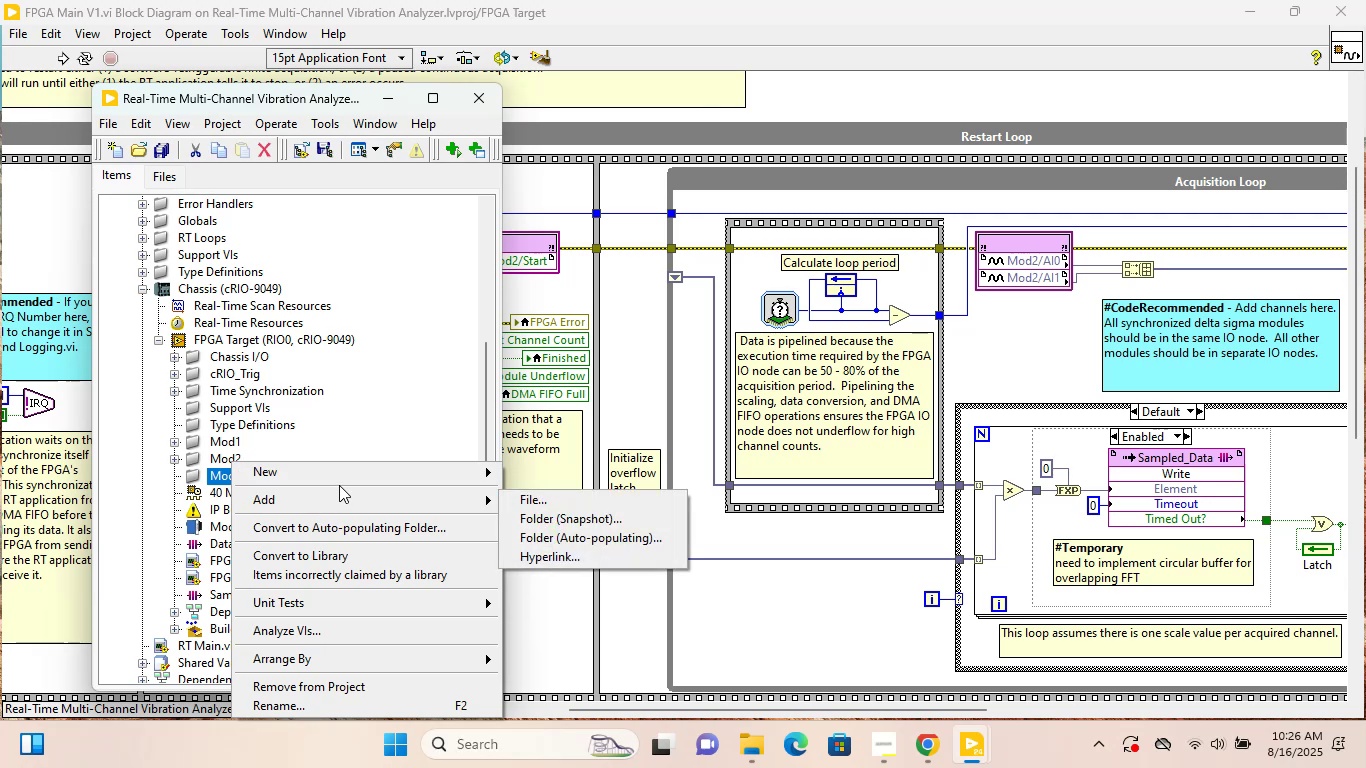 
left_click([346, 474])
 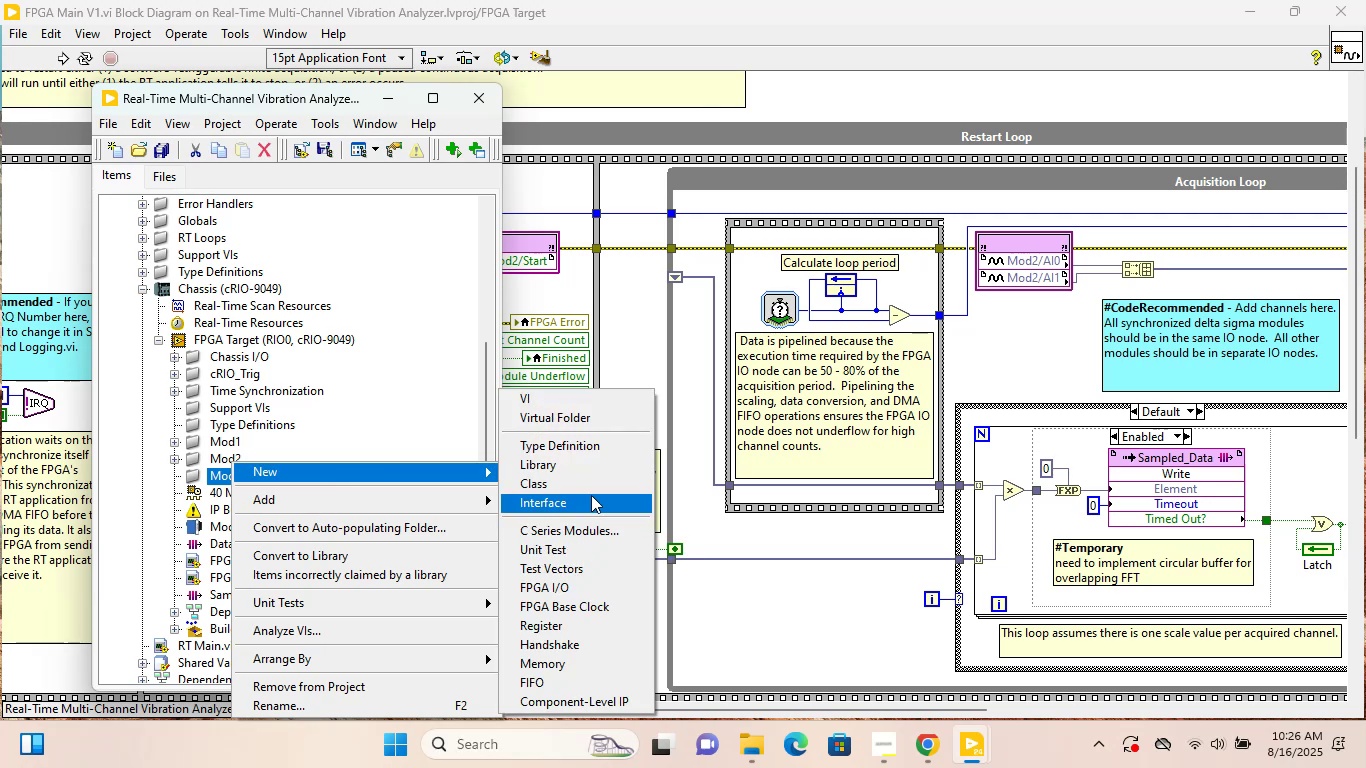 
left_click([585, 528])
 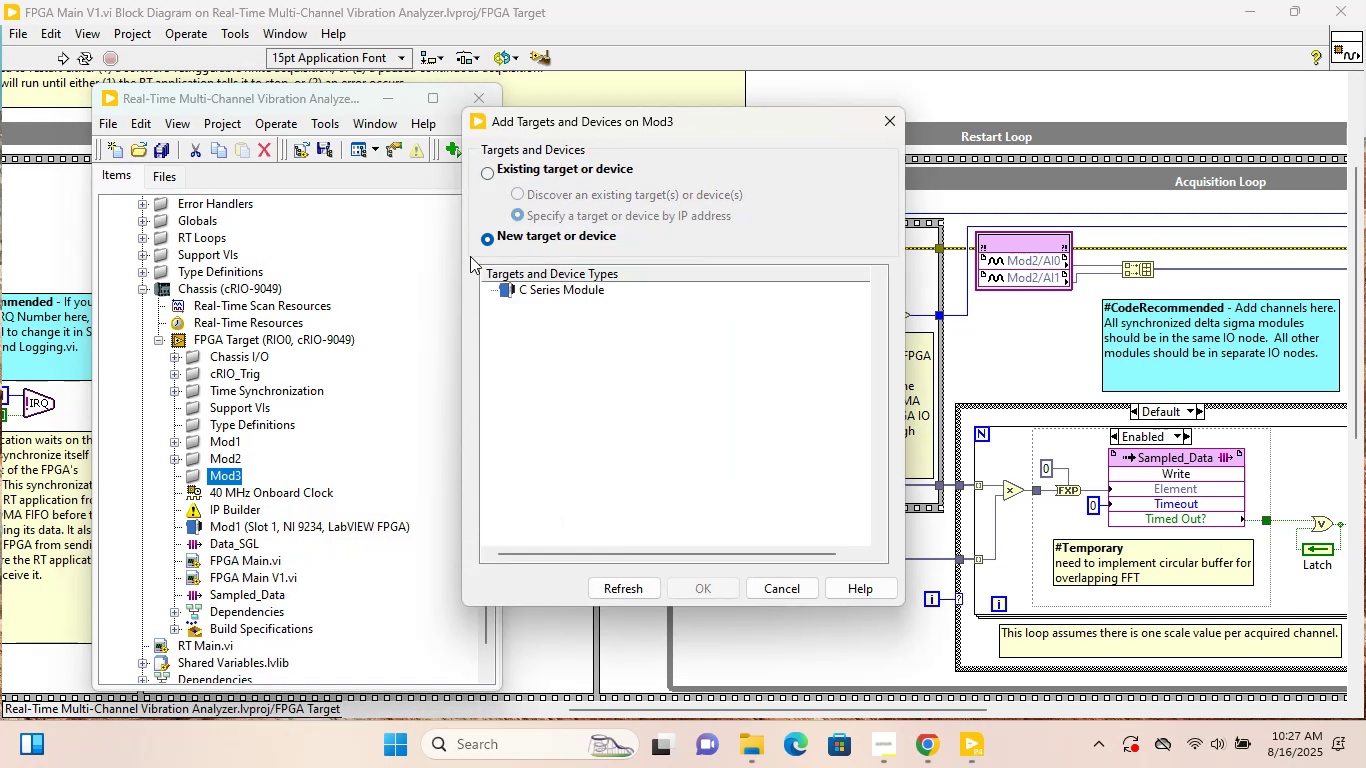 
double_click([567, 290])
 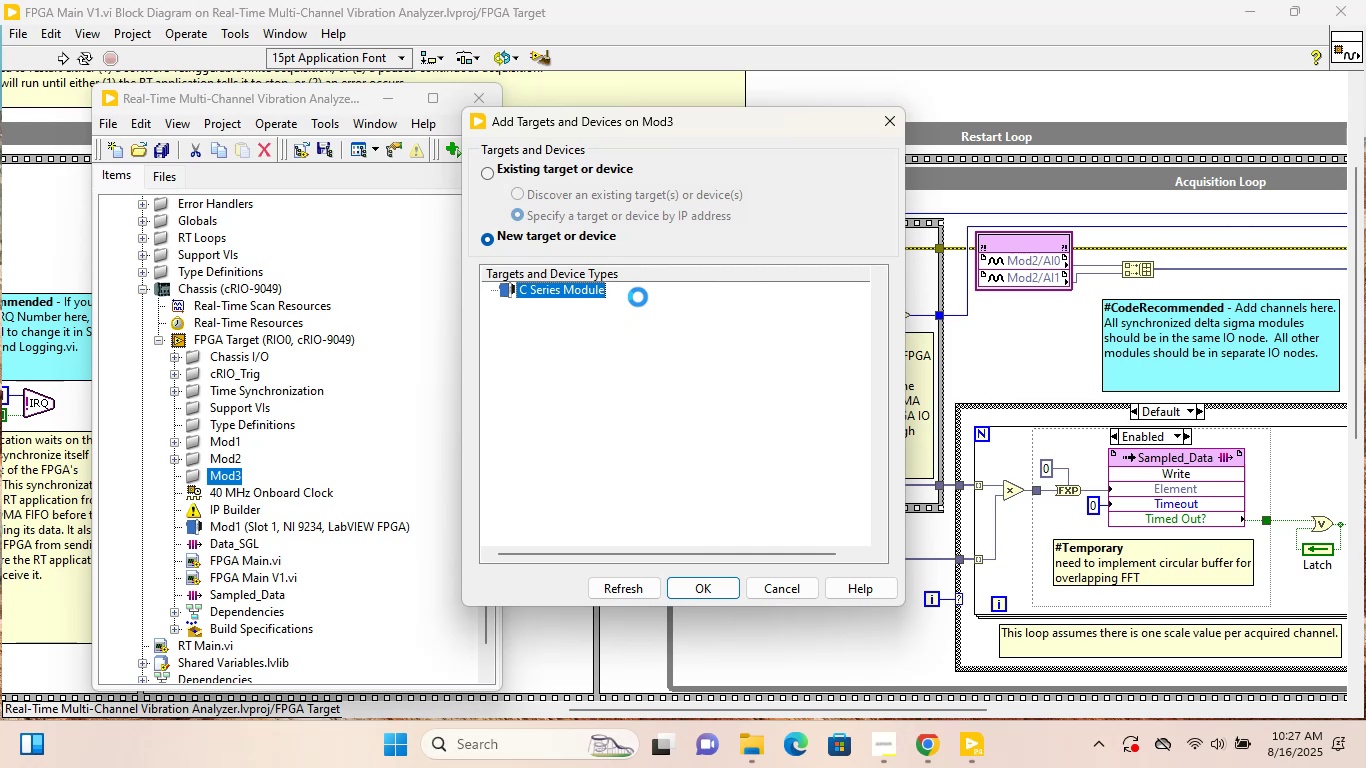 
wait(41.47)
 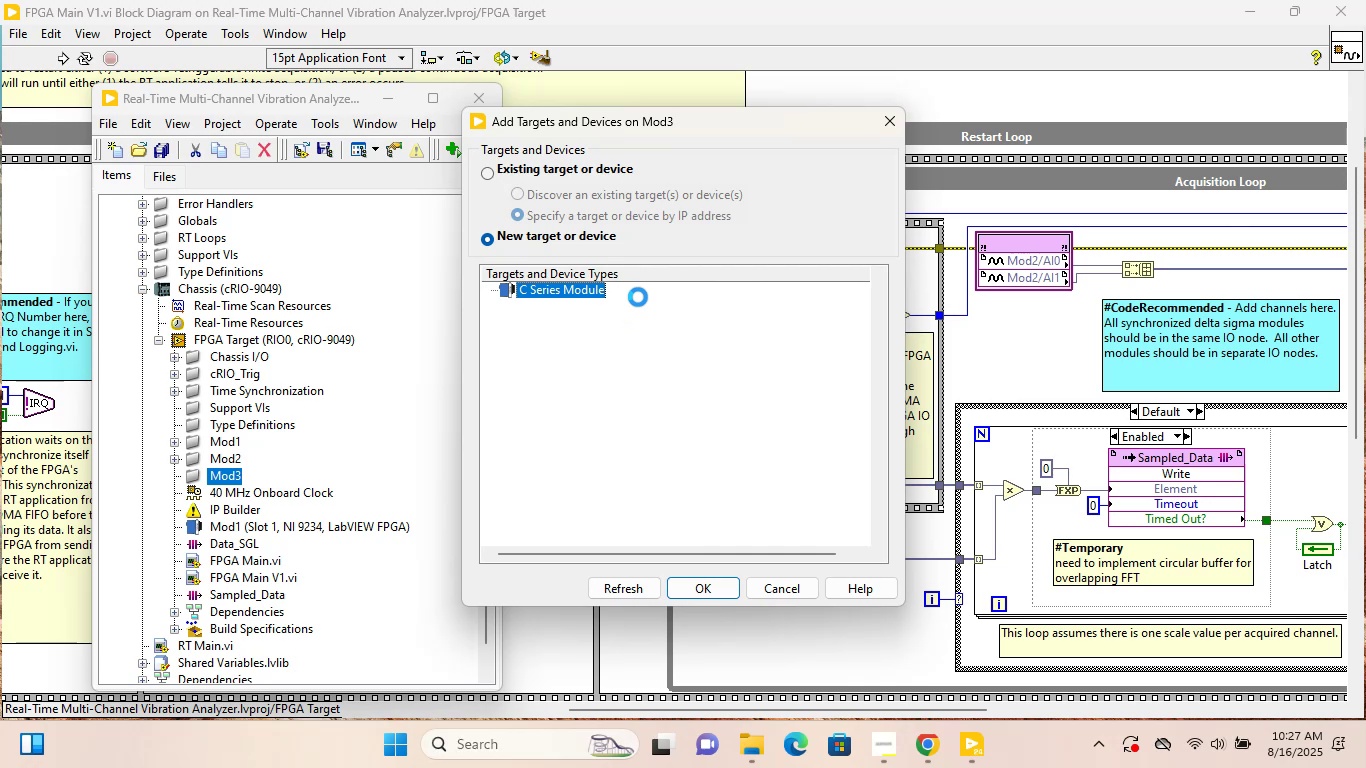 
scroll: coordinate [553, 488], scroll_direction: down, amount: 35.0
 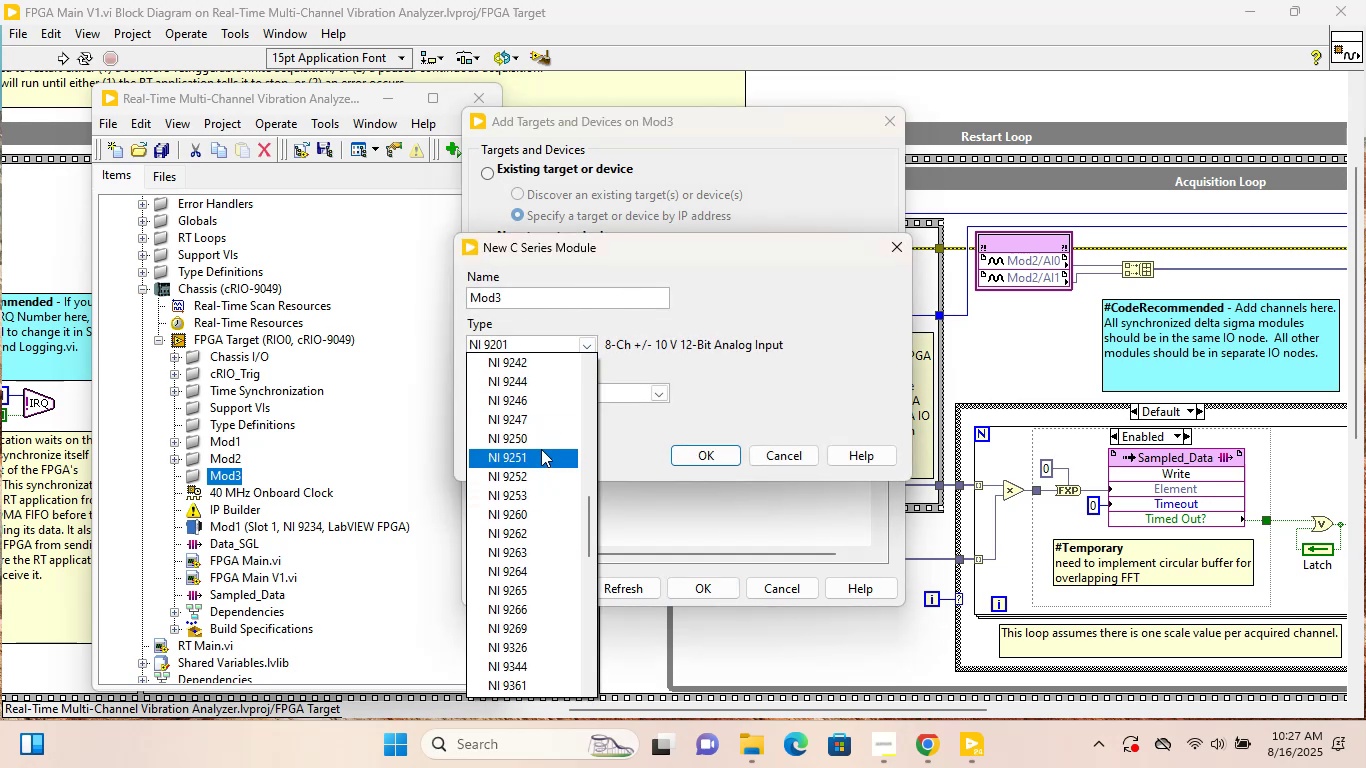 
left_click([547, 435])
 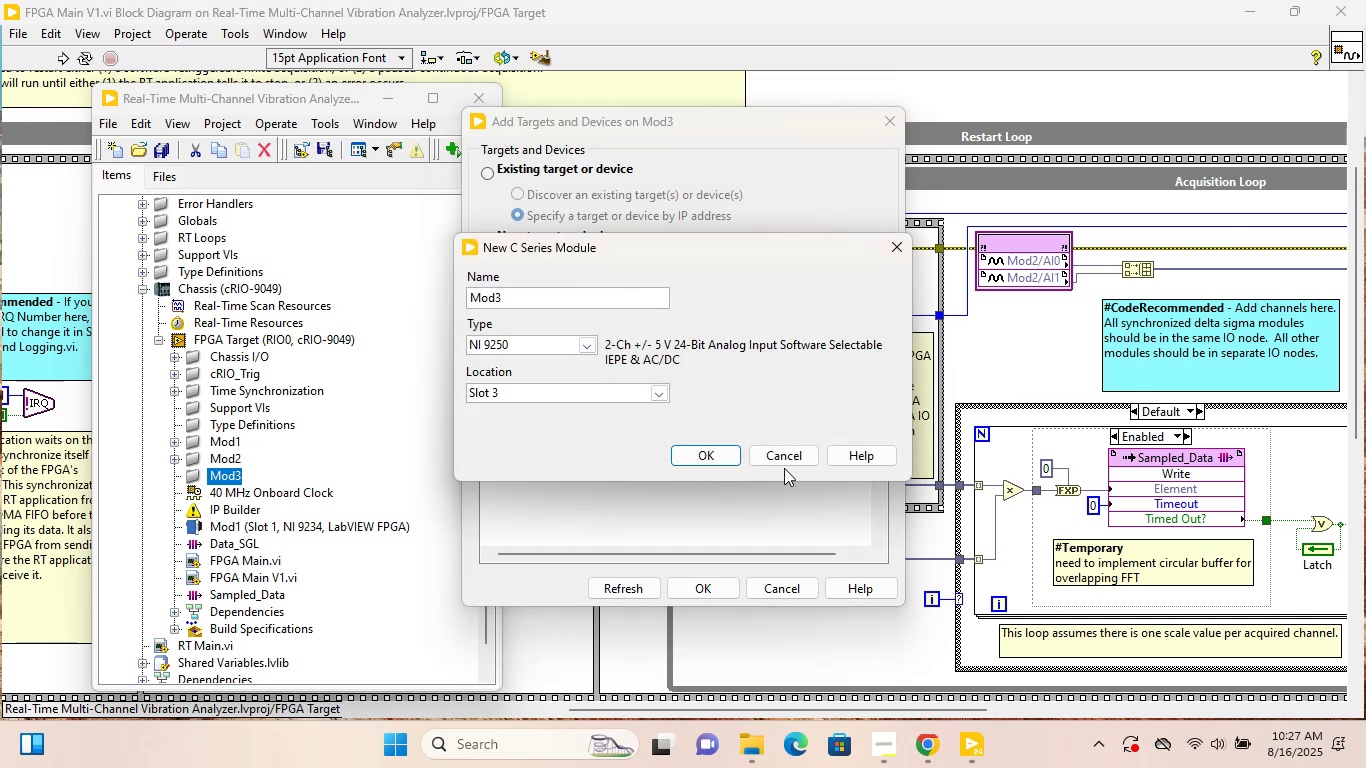 
left_click([734, 453])
 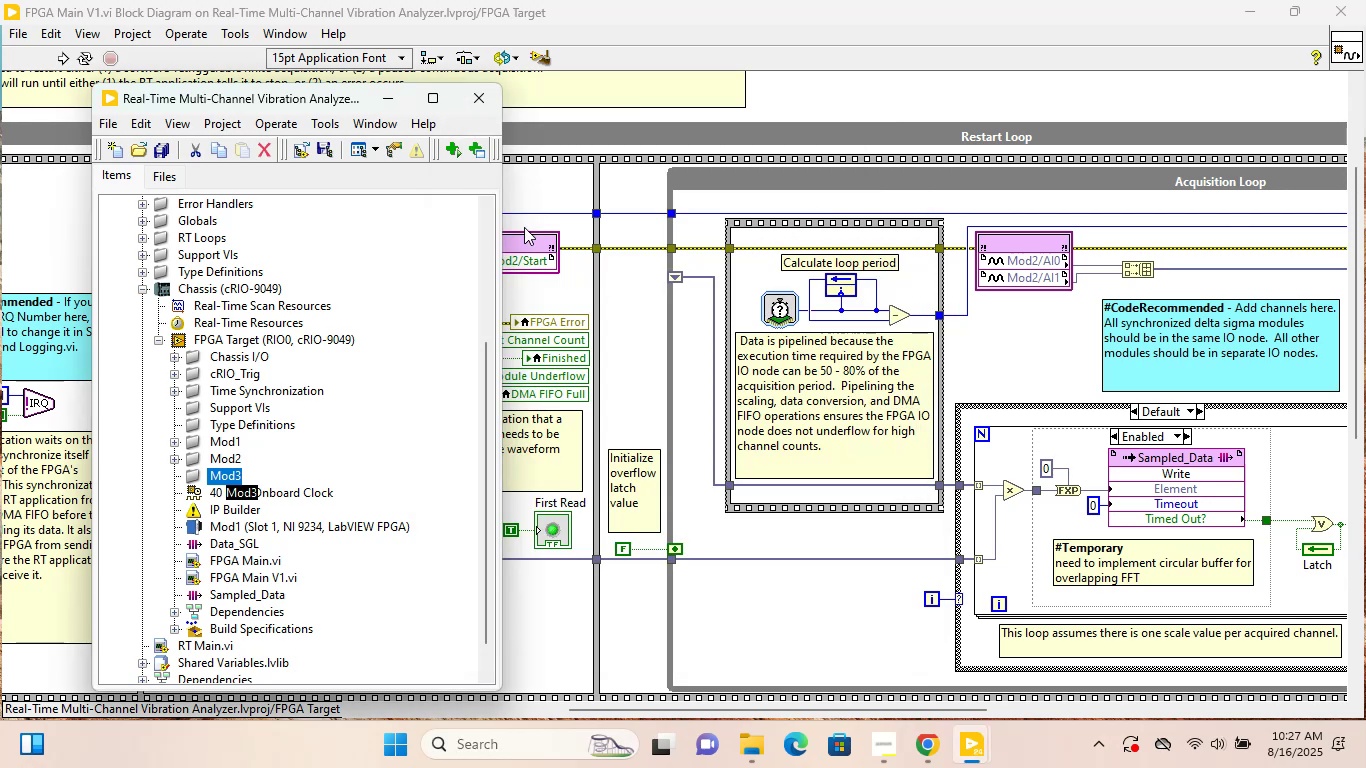 
wait(6.62)
 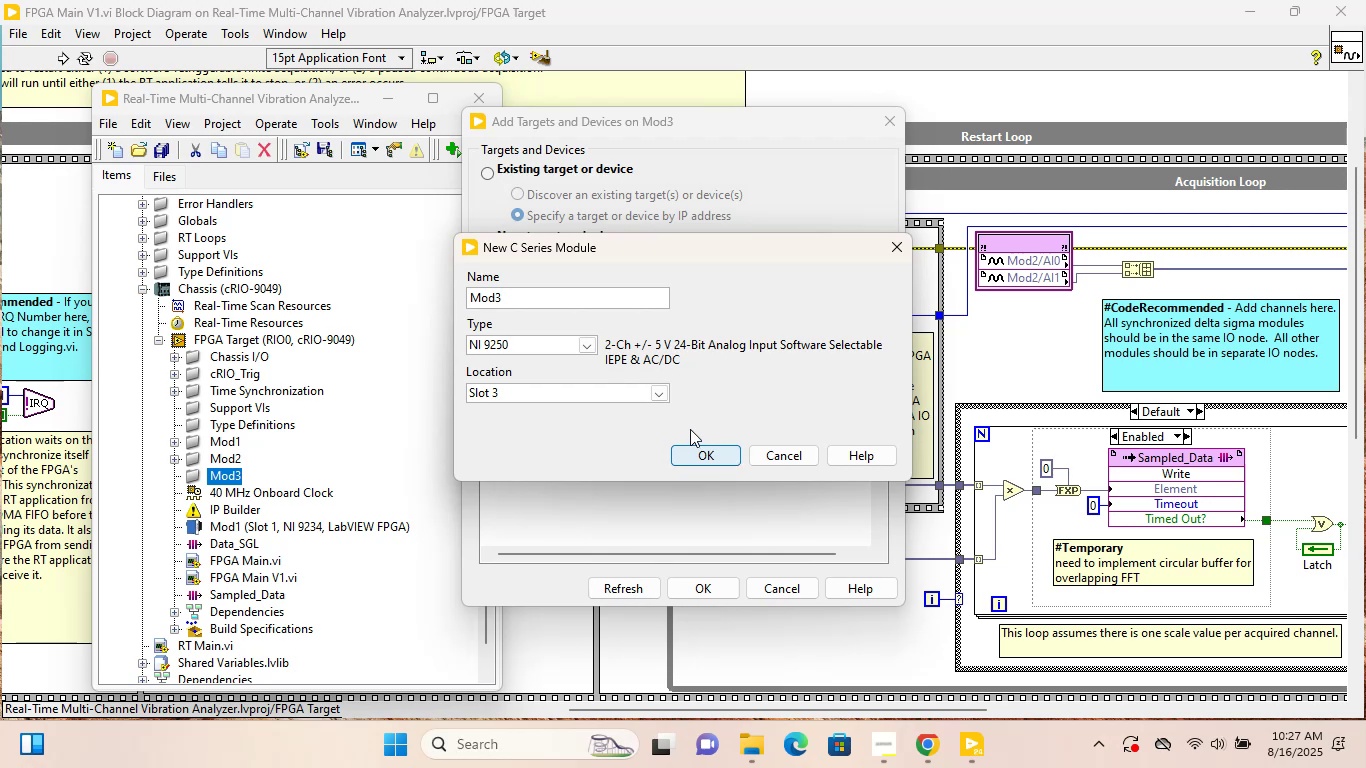 
left_click([443, 348])
 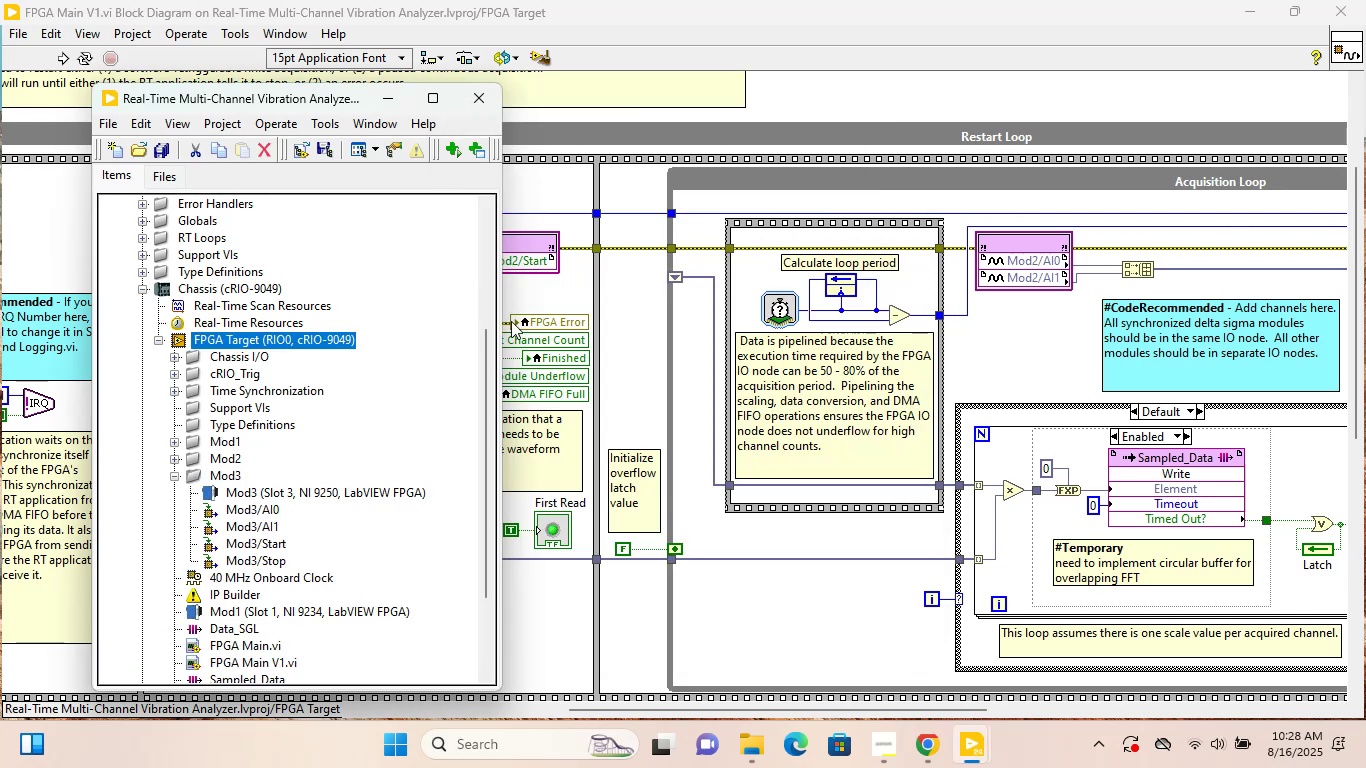 
left_click([626, 309])
 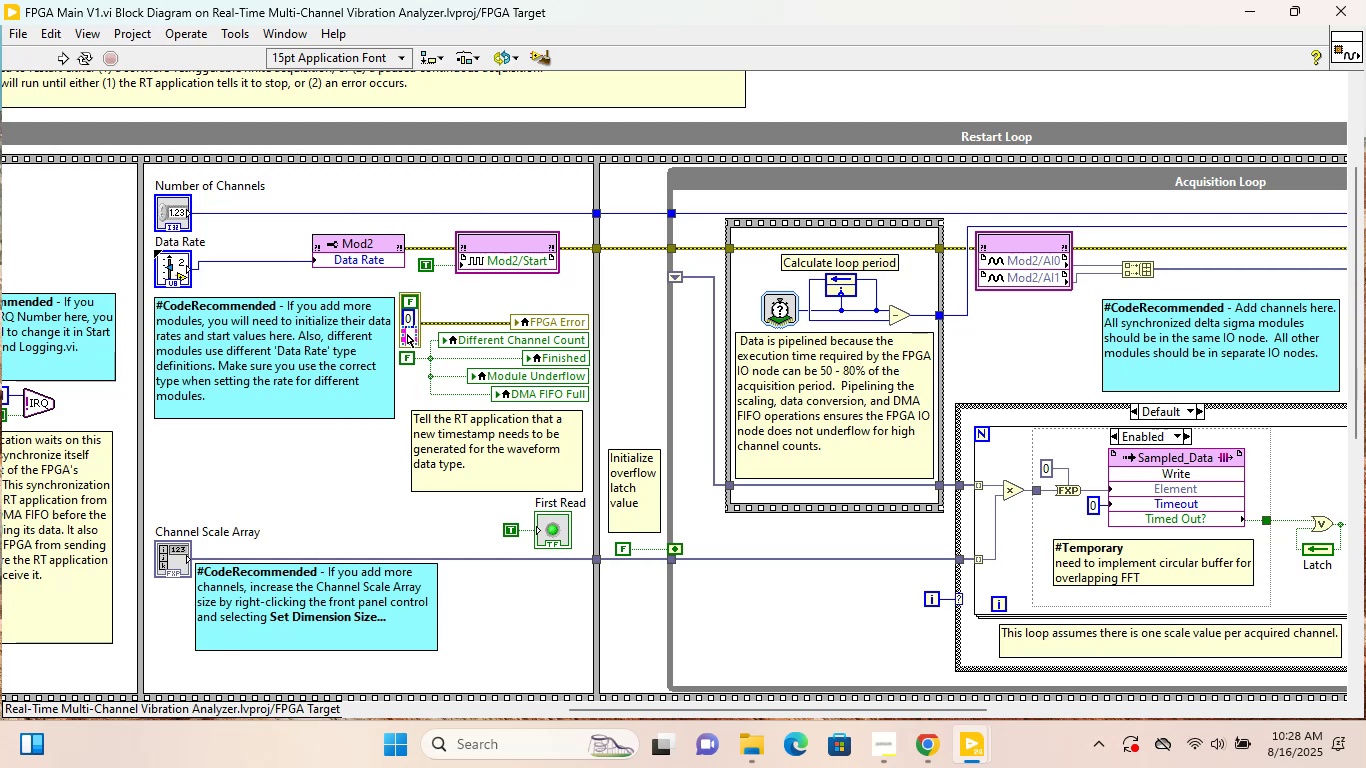 
left_click([332, 375])
 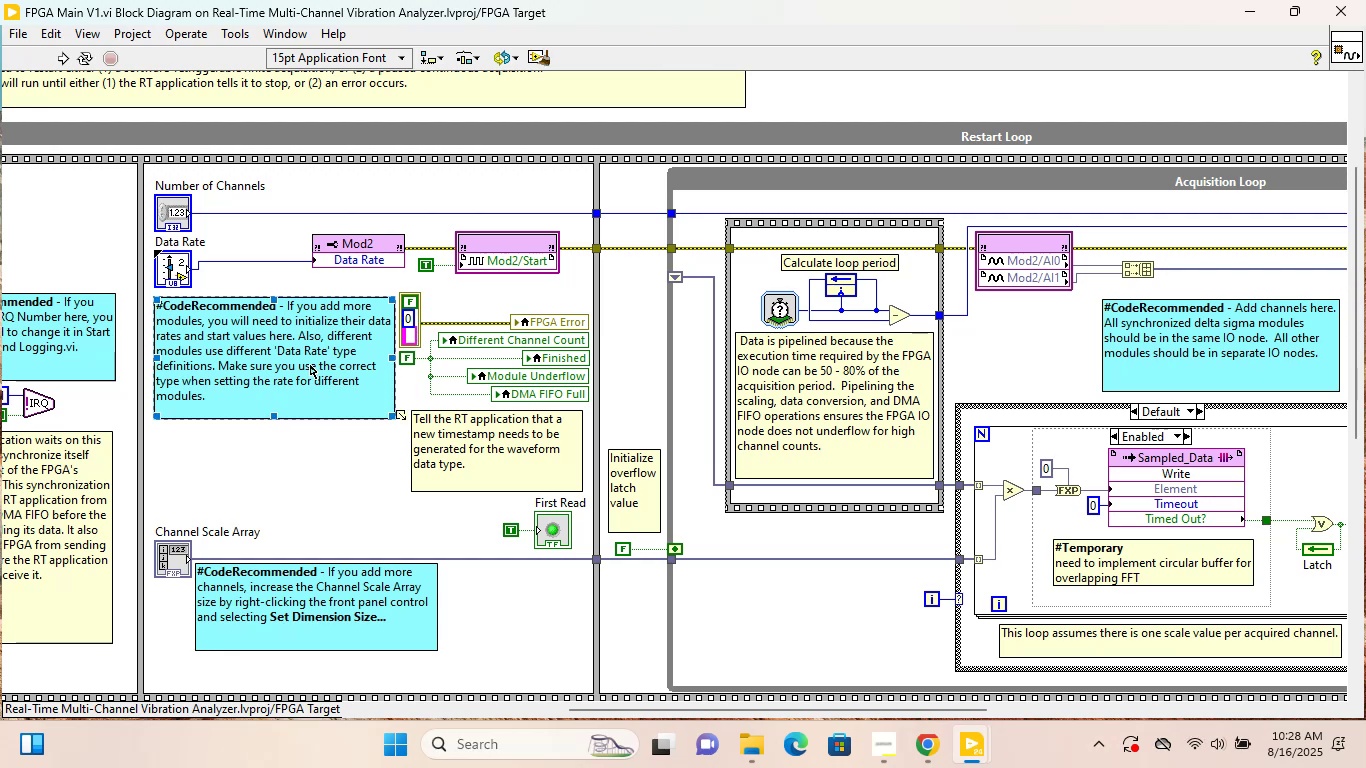 
hold_key(key=ShiftLeft, duration=1.52)
left_click_drag(start_coordinate=[310, 365], to_coordinate=[308, 413])
 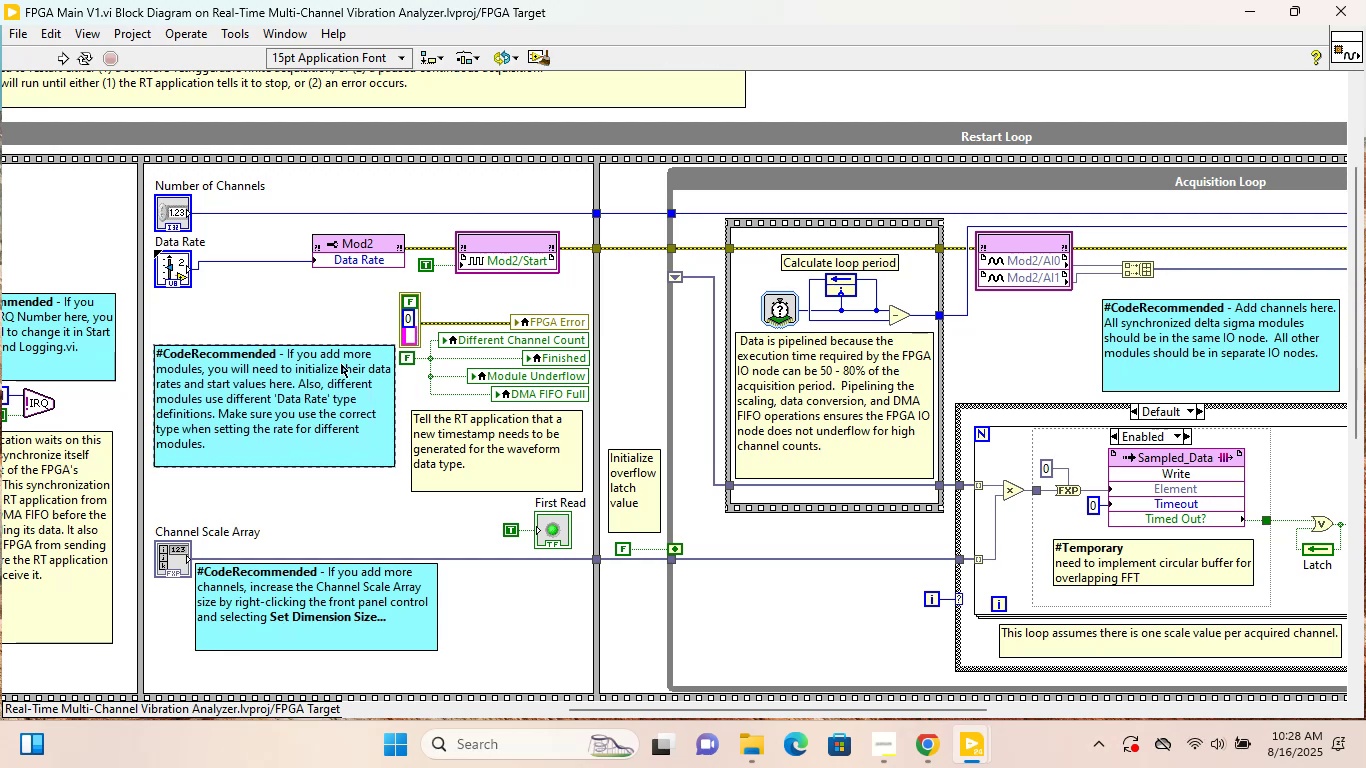 
hold_key(key=ShiftLeft, duration=1.5)
 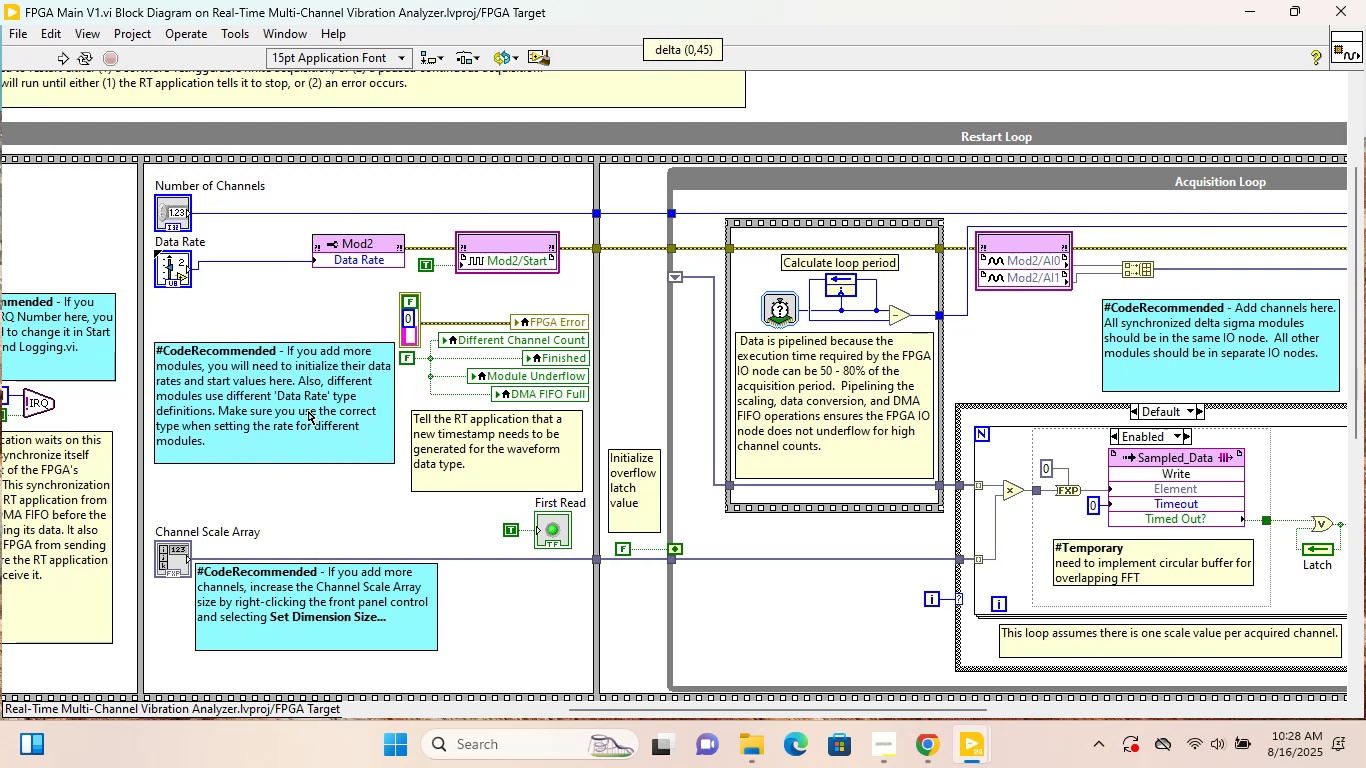 
hold_key(key=ShiftLeft, duration=1.24)
 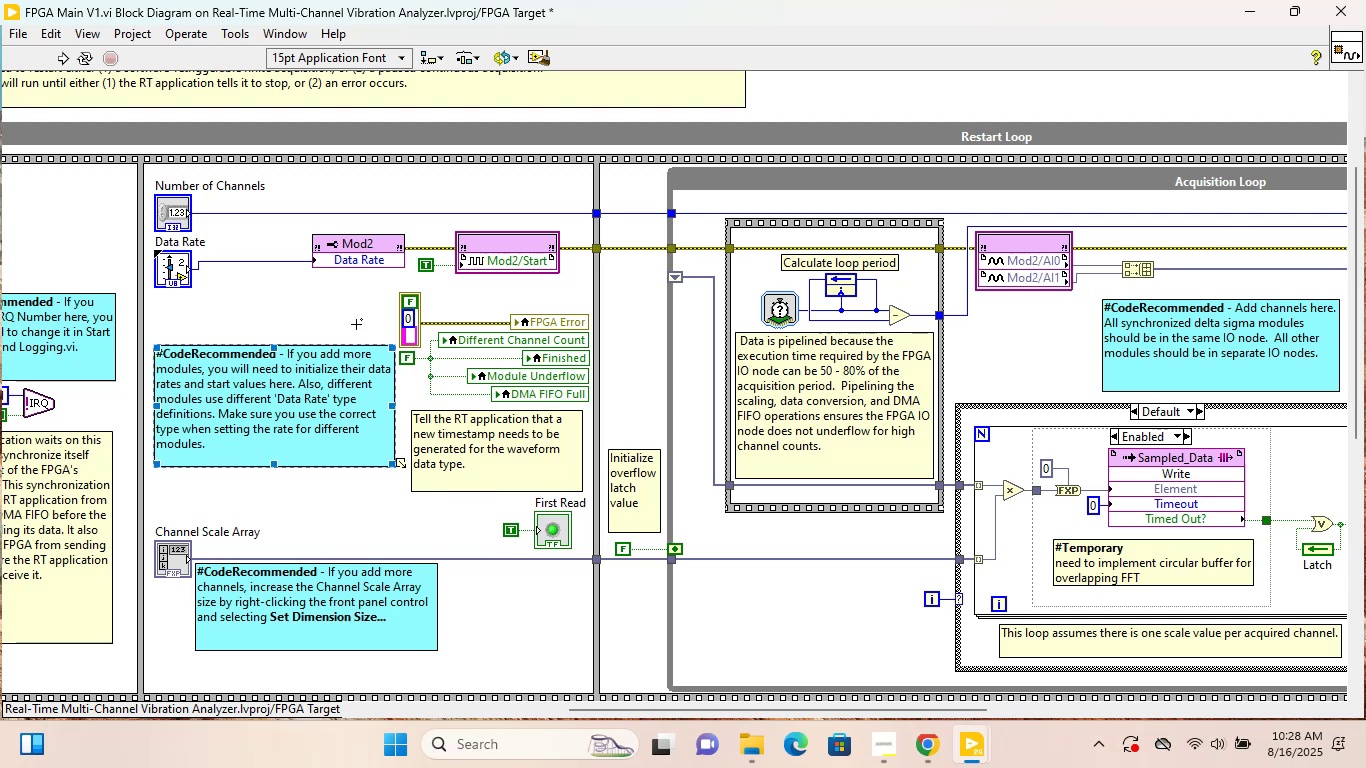 
left_click([355, 304])
 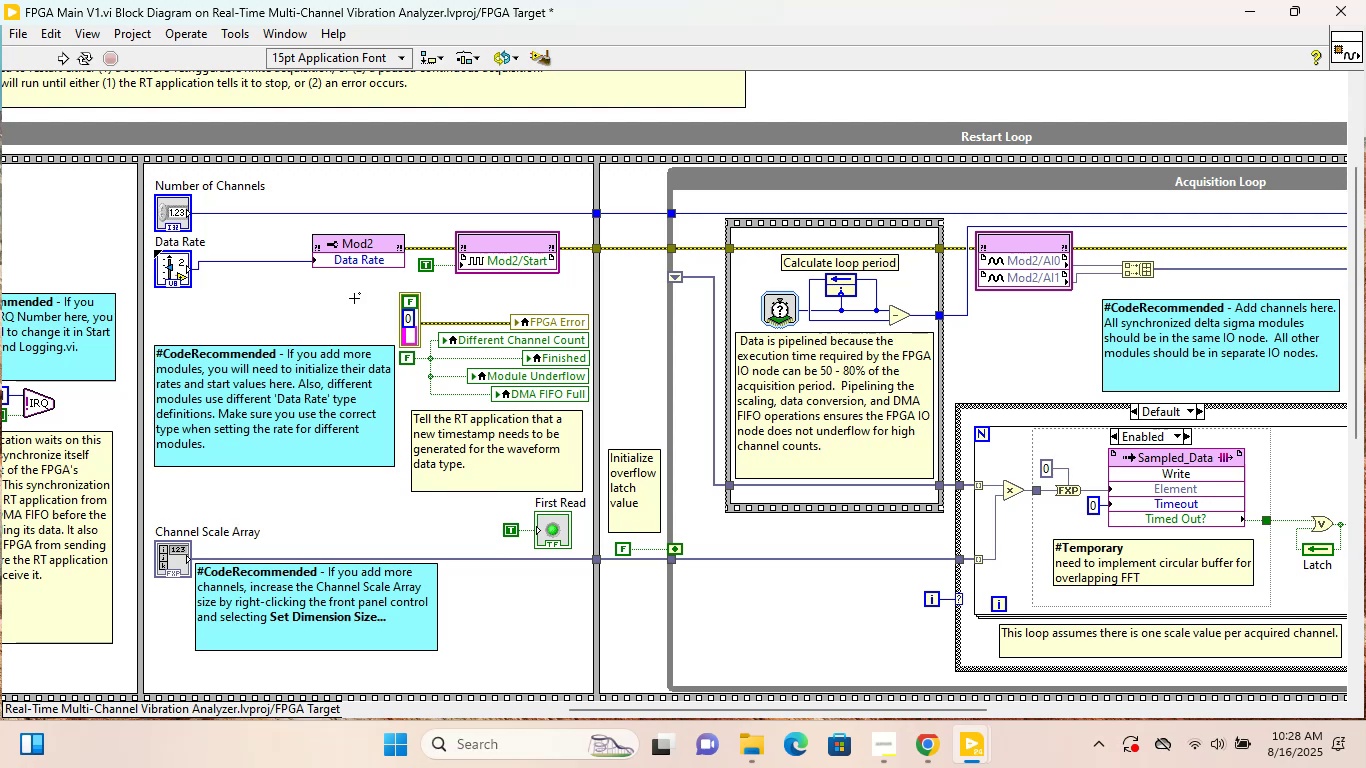 
hold_key(key=ControlLeft, duration=1.52)
 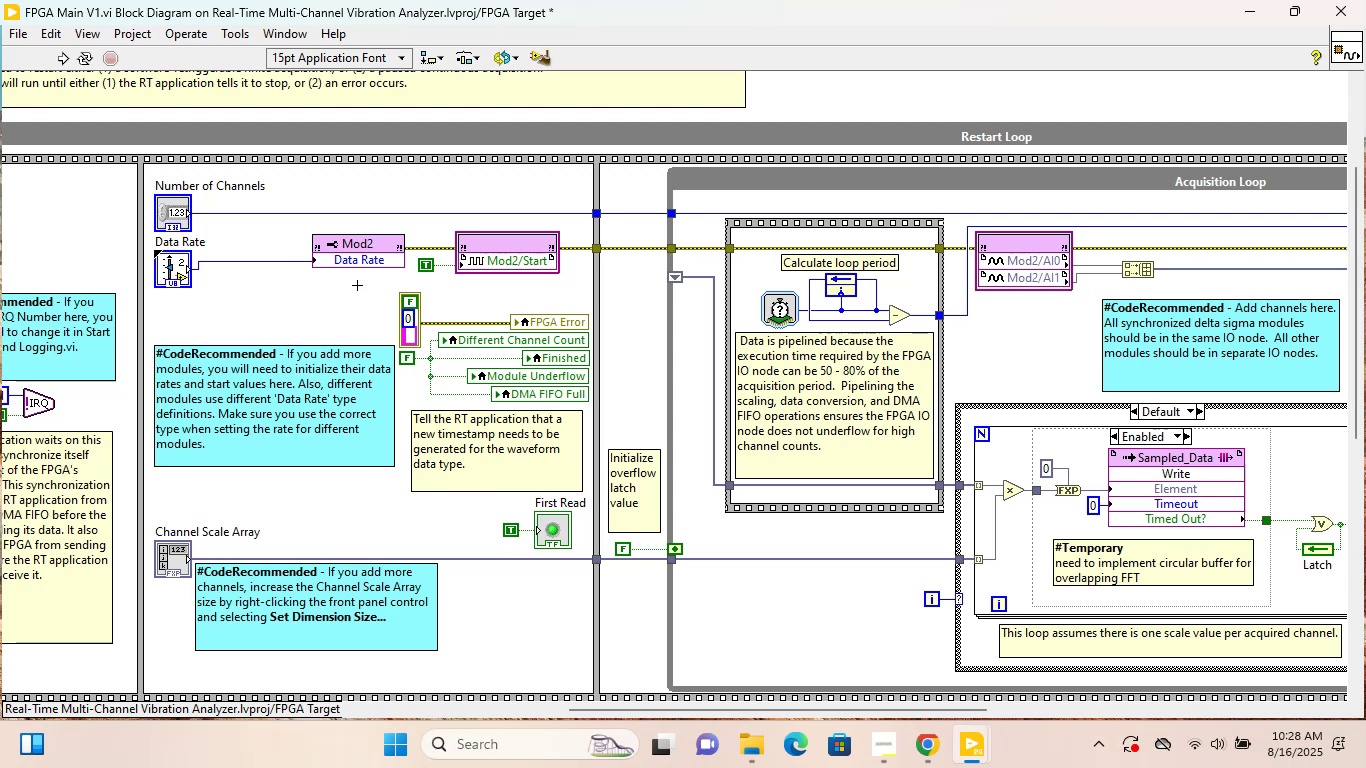 
hold_key(key=ControlLeft, duration=1.51)
left_click_drag(start_coordinate=[357, 285], to_coordinate=[355, 246])
 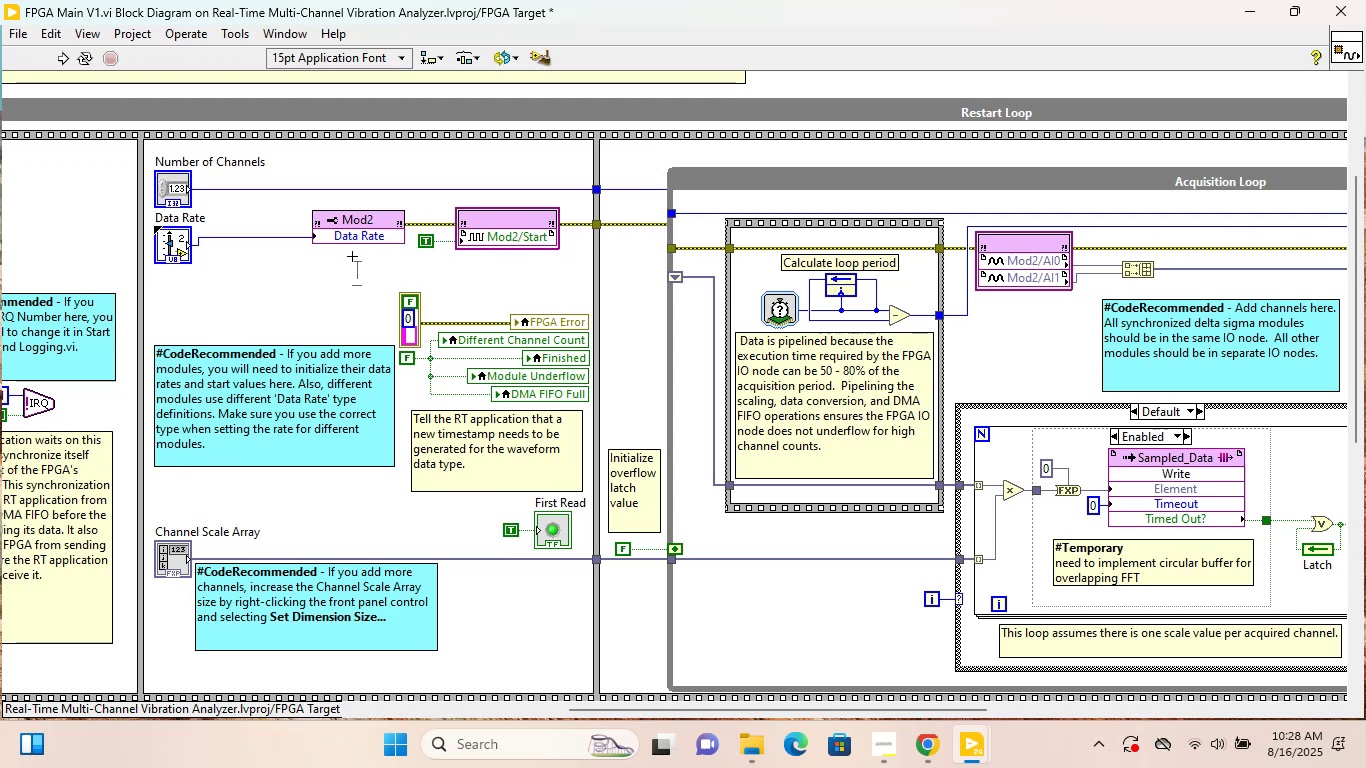 
hold_key(key=ControlLeft, duration=0.93)
 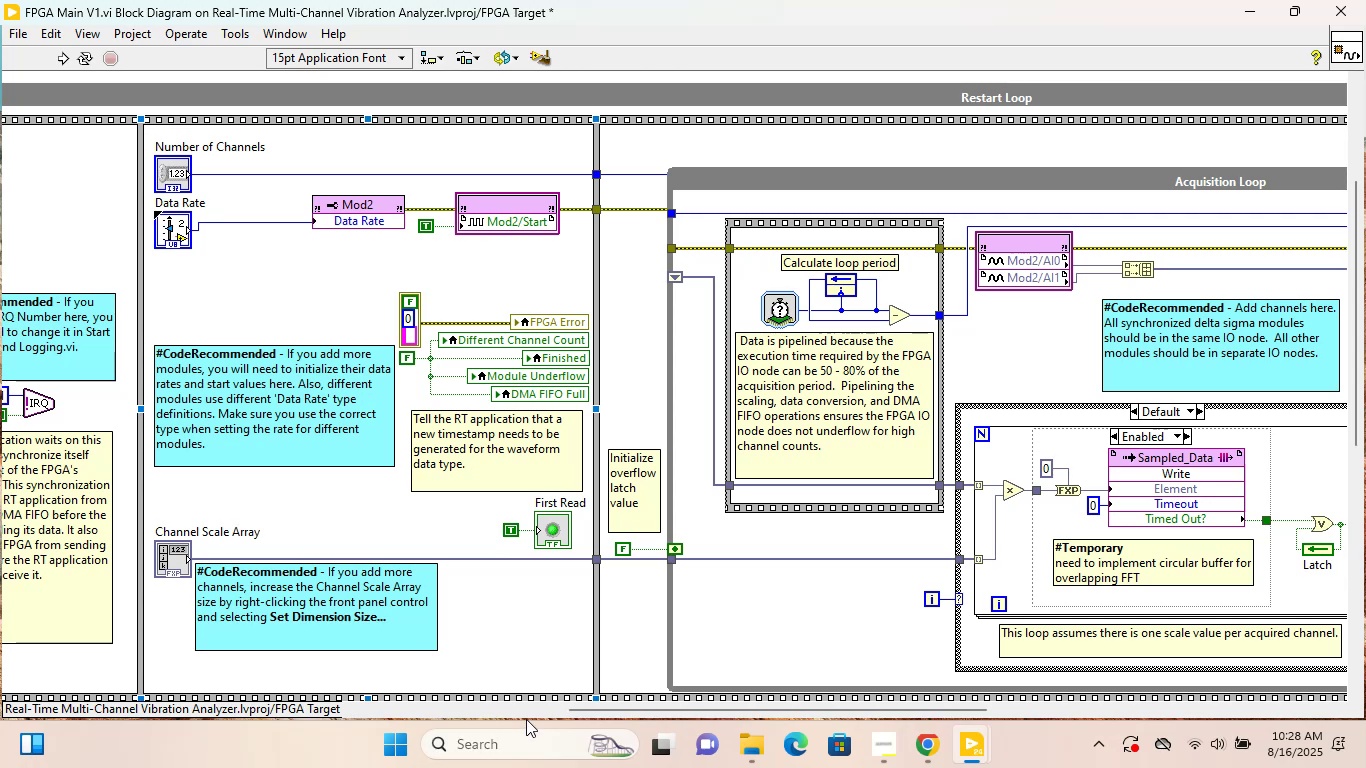 
left_click_drag(start_coordinate=[579, 707], to_coordinate=[543, 702])
 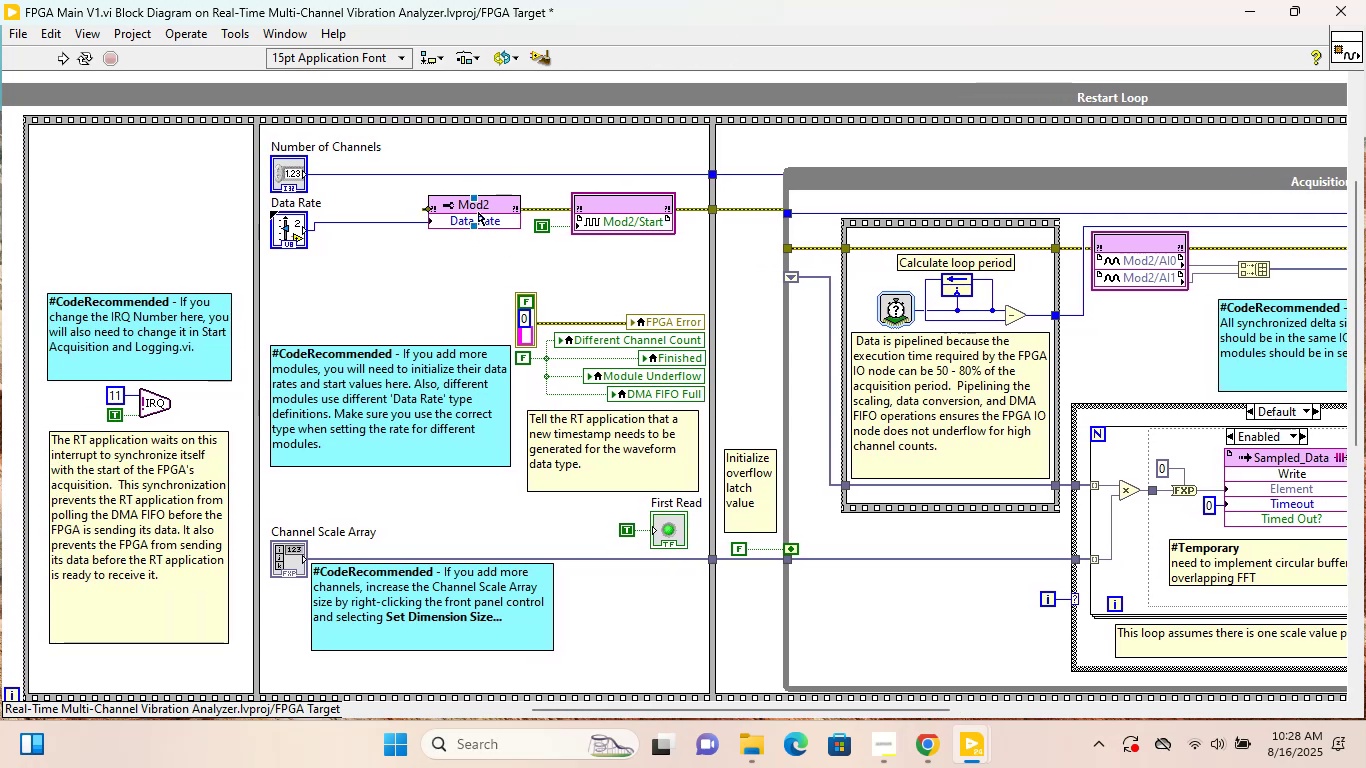 
left_click_drag(start_coordinate=[442, 186], to_coordinate=[617, 234])
 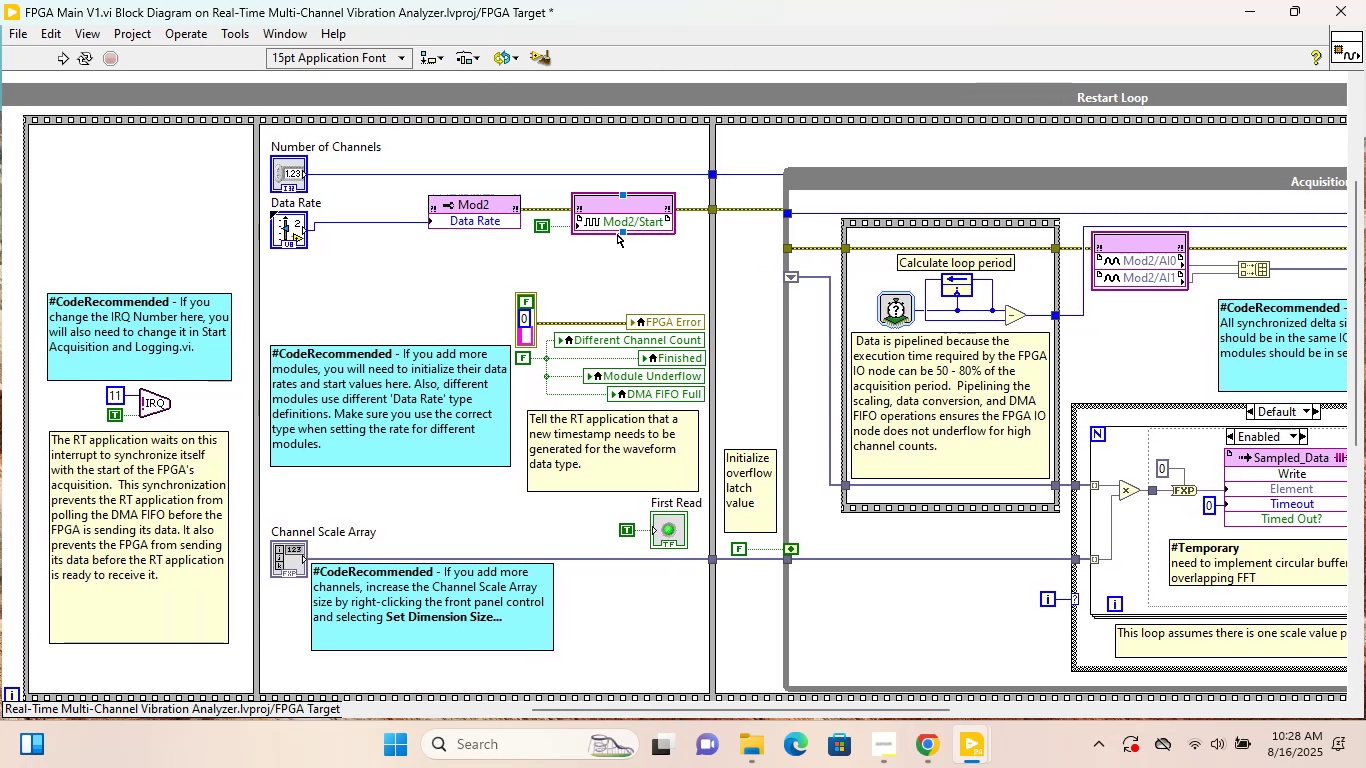 
hold_key(key=ShiftLeft, duration=5.7)
hold_key(key=ControlLeft, duration=1.52)
left_click_drag(start_coordinate=[626, 205], to_coordinate=[628, 256])
 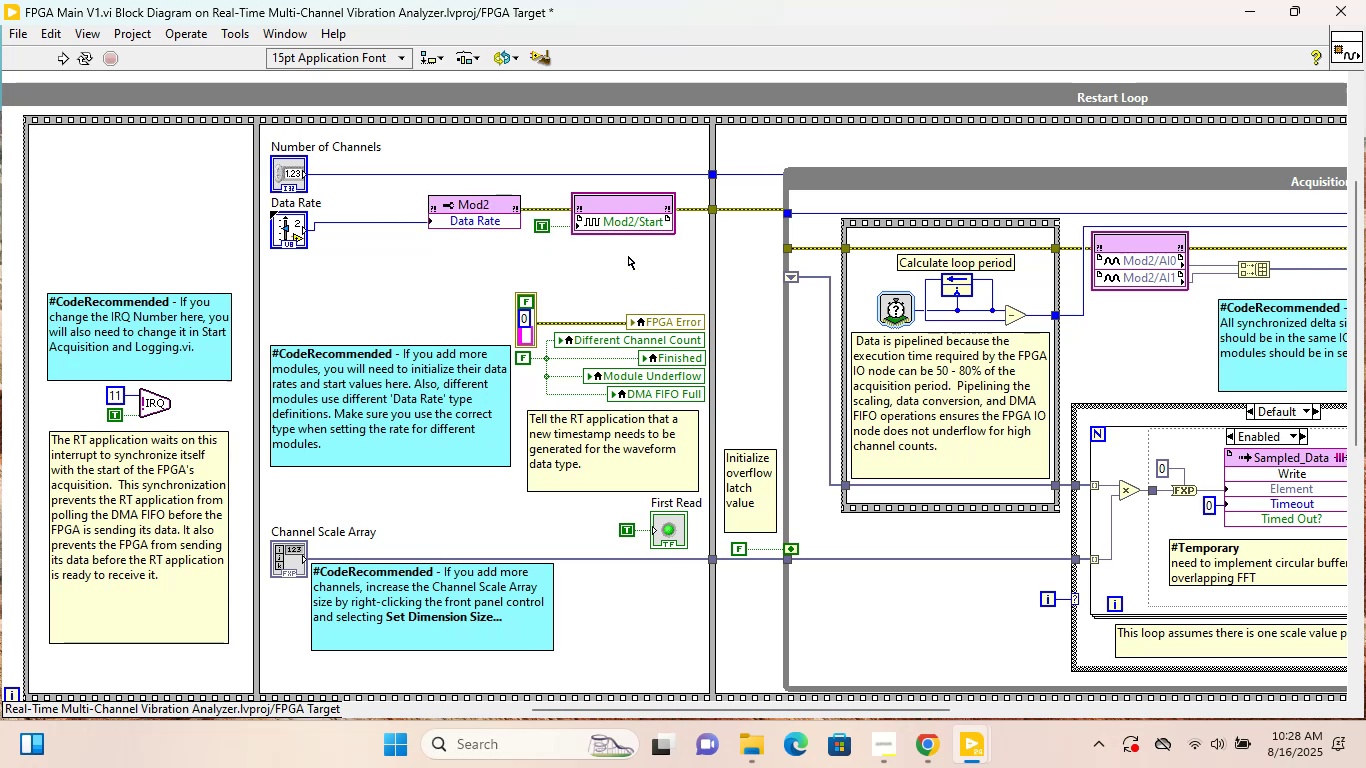 
hold_key(key=ControlLeft, duration=1.52)
 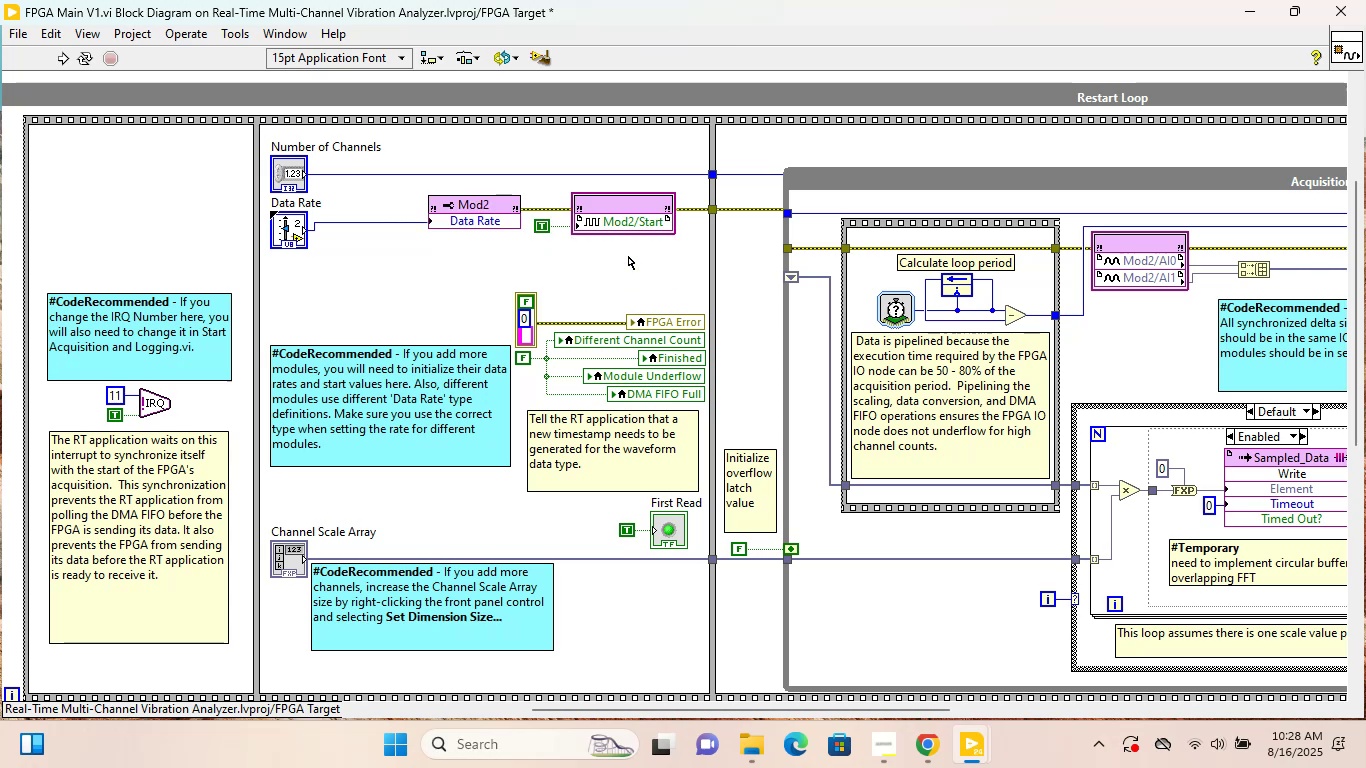 
hold_key(key=ControlLeft, duration=1.52)
 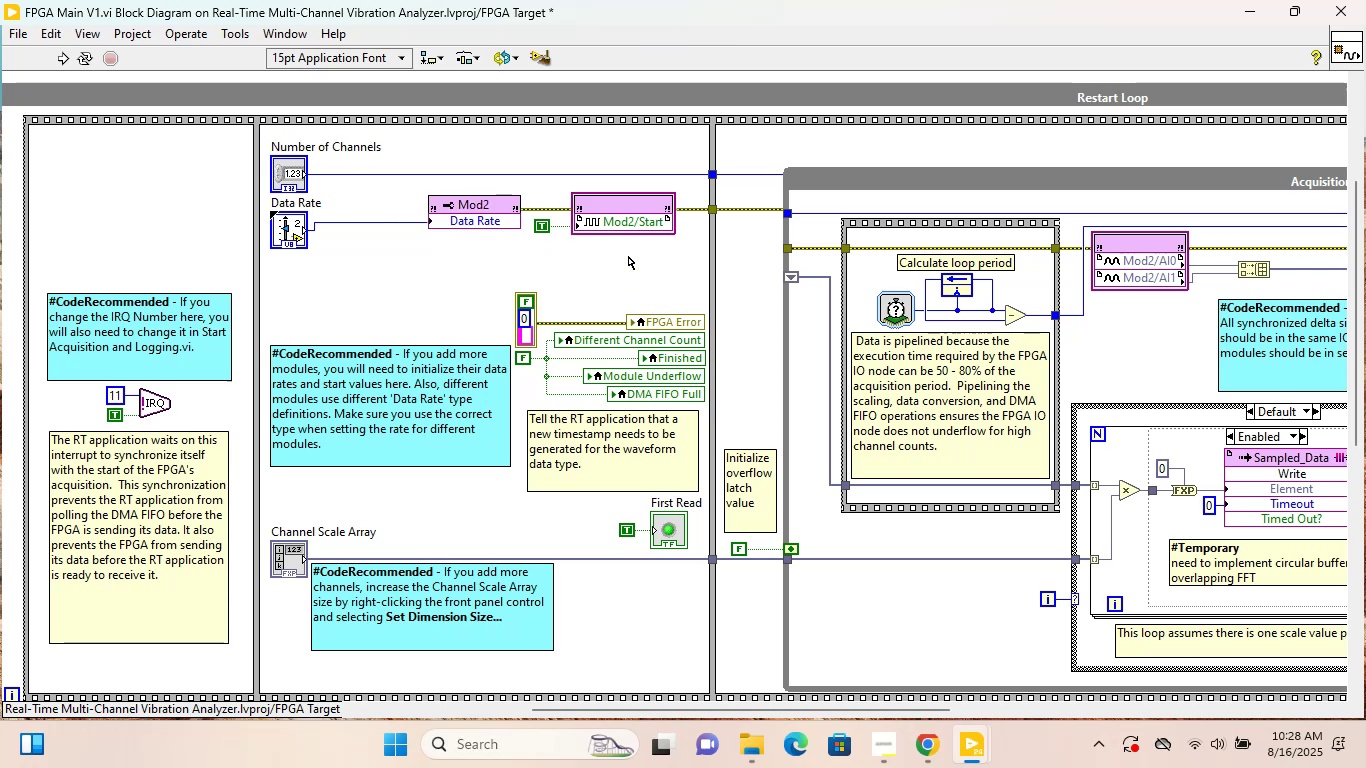 
hold_key(key=ControlLeft, duration=0.9)
 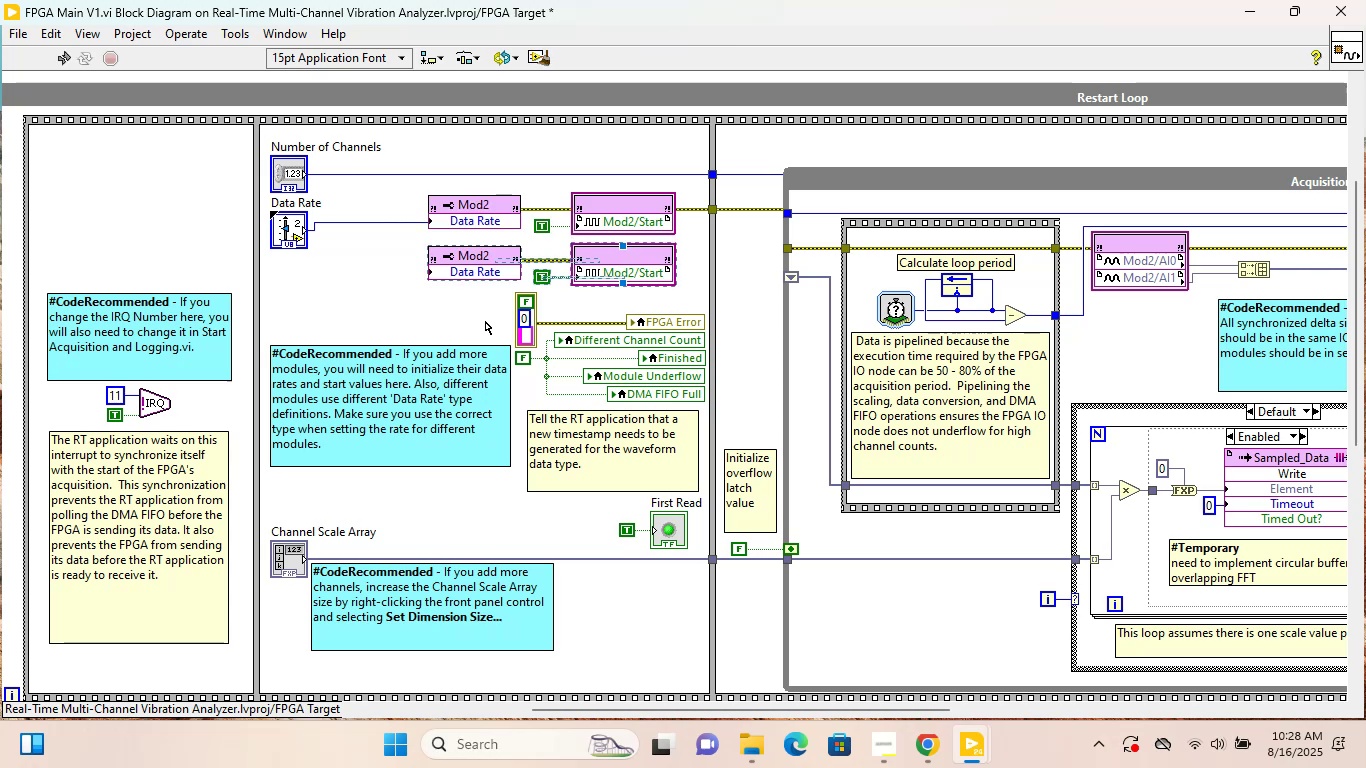 
left_click([440, 312])
 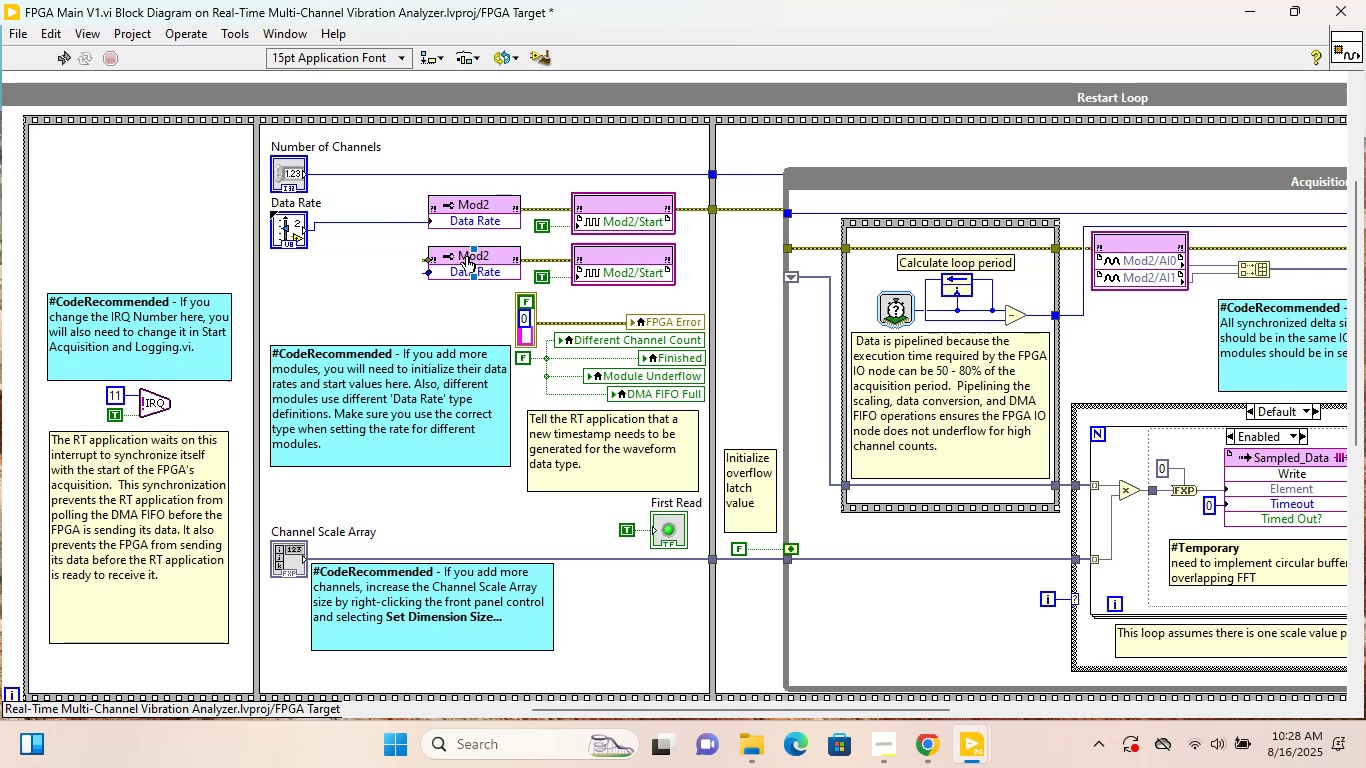 
right_click([467, 255])
 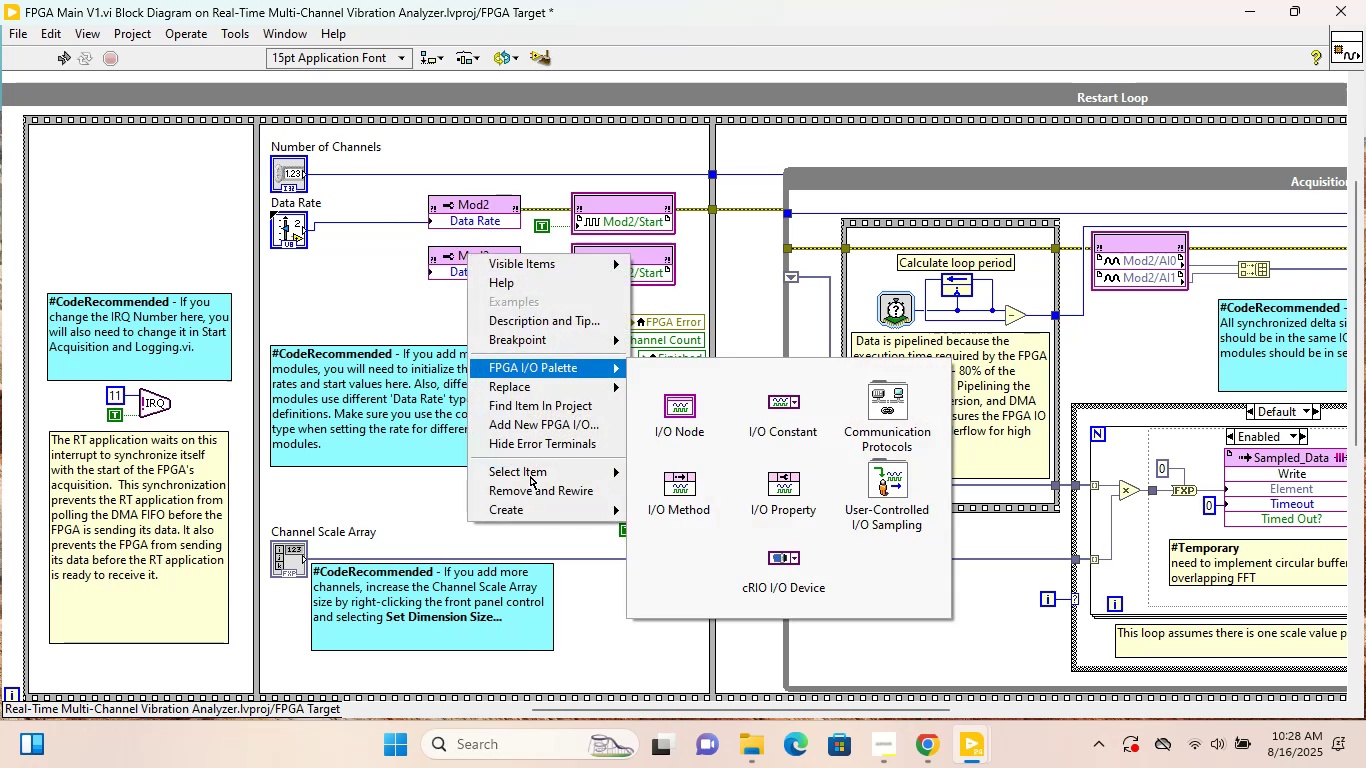 
left_click([532, 472])
 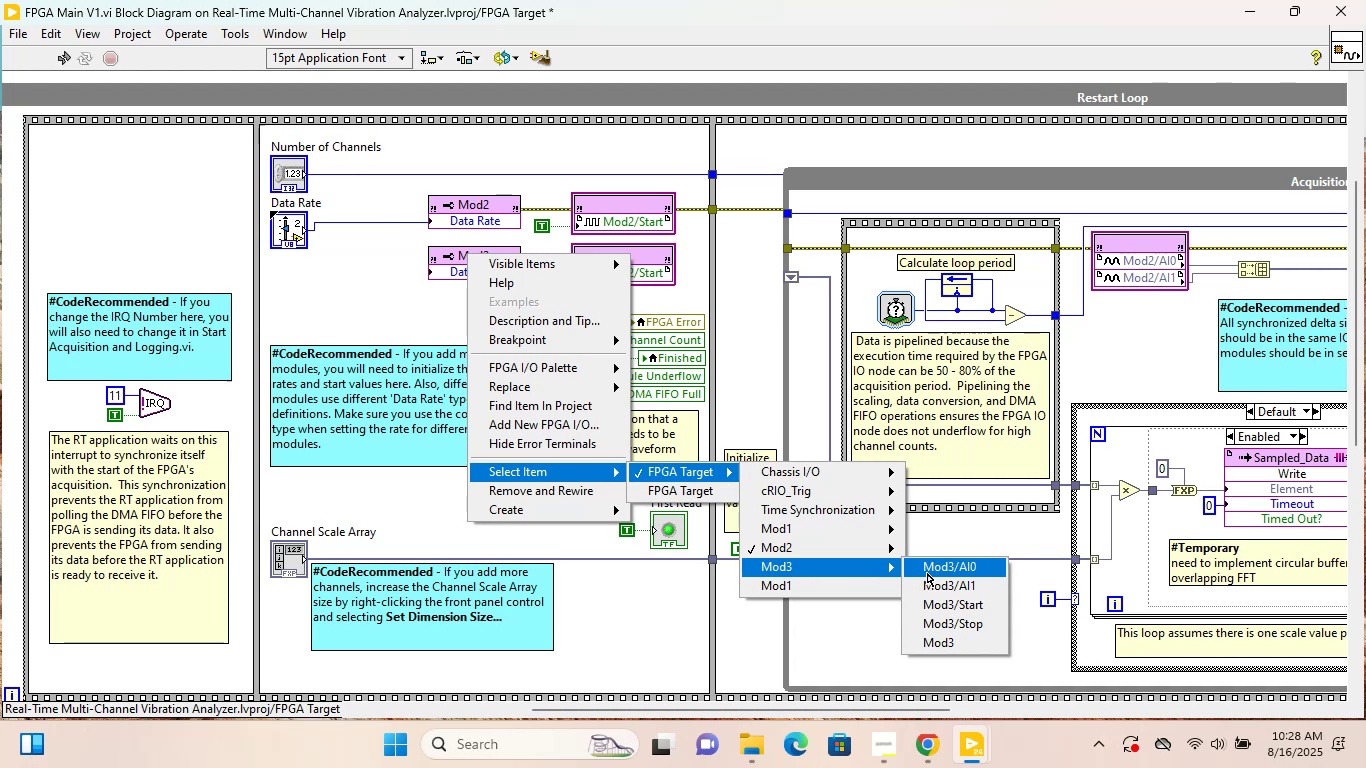 
wait(15.05)
 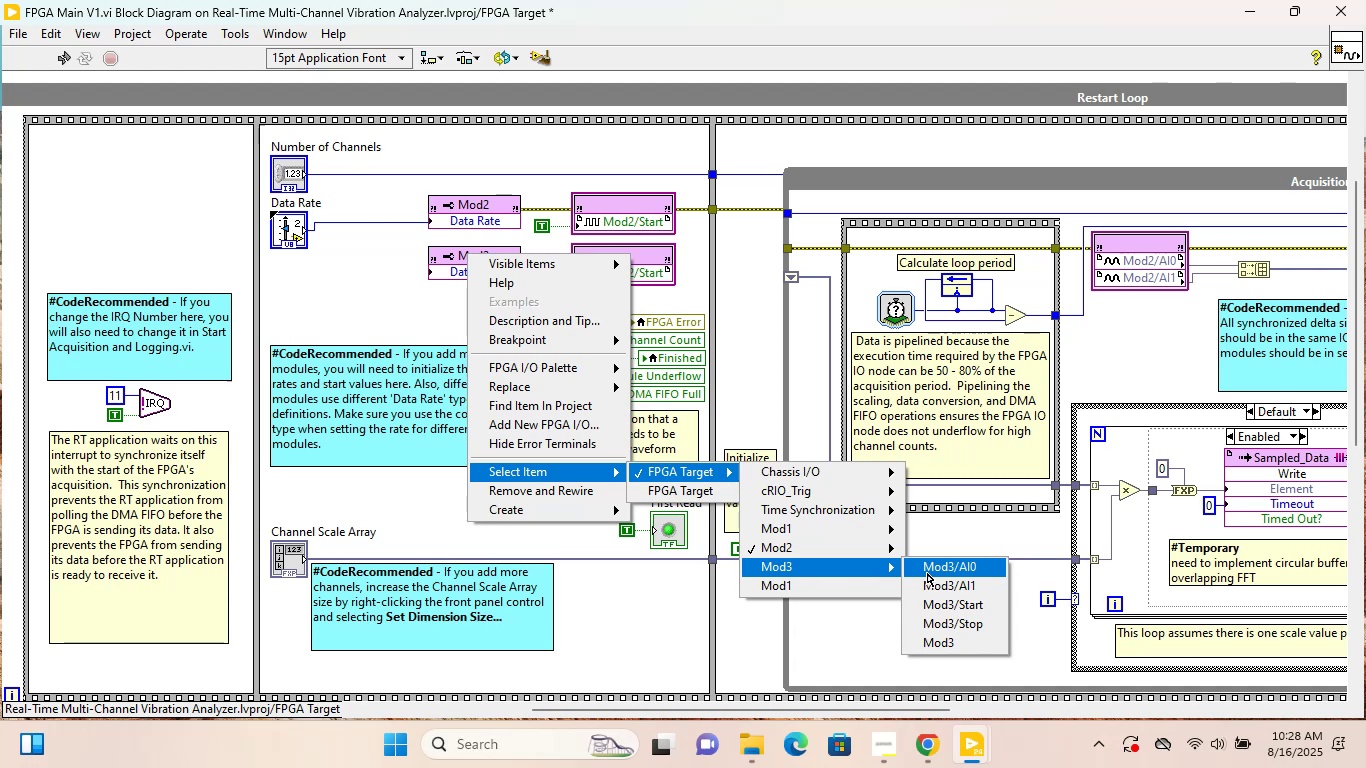 
mouse_move([861, 559])
 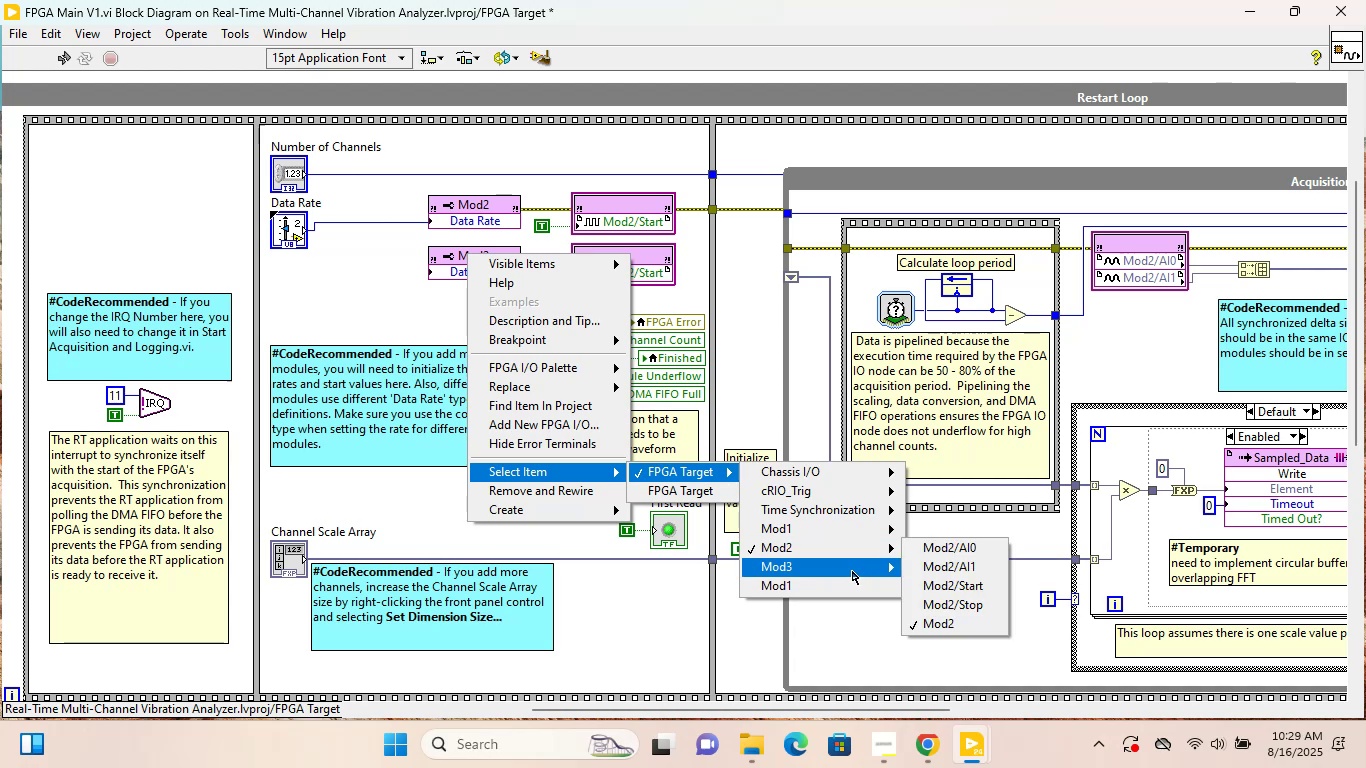 
left_click([851, 571])
 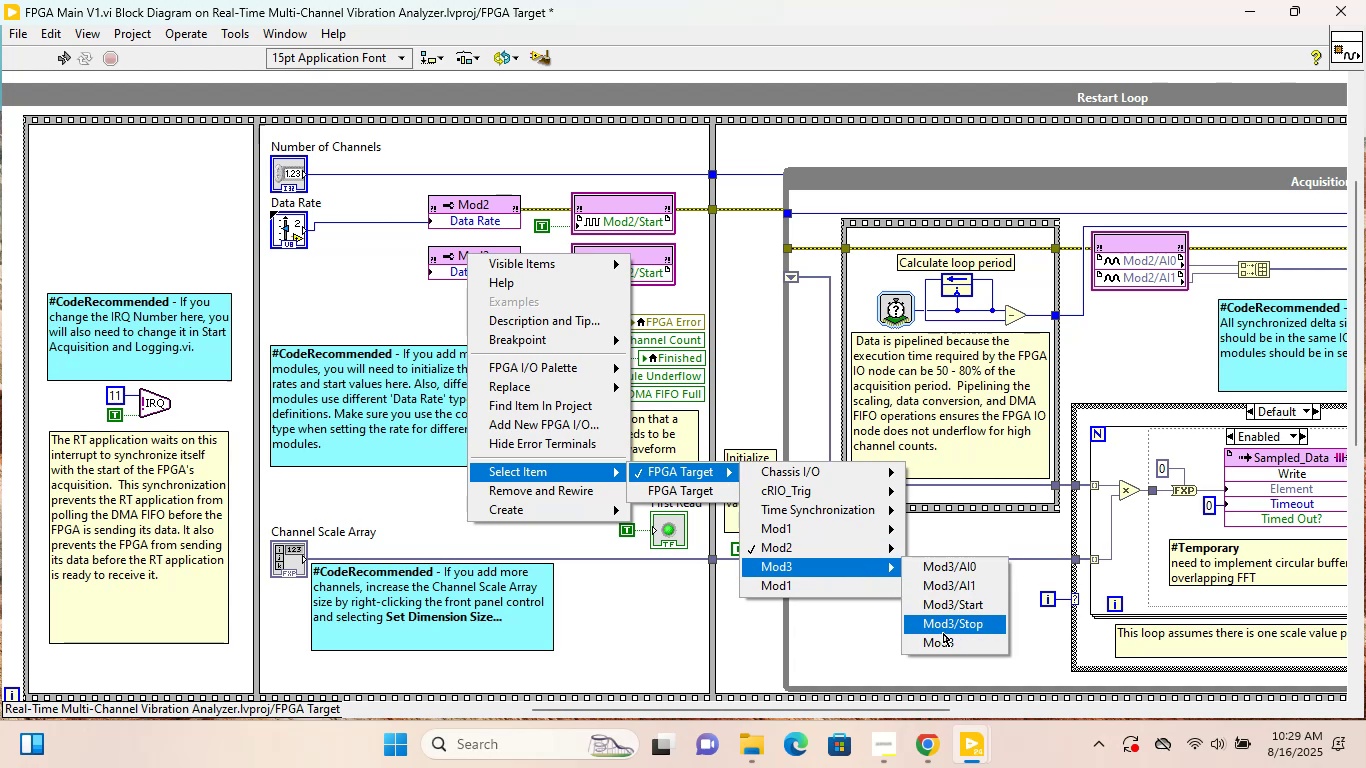 
left_click([945, 646])
 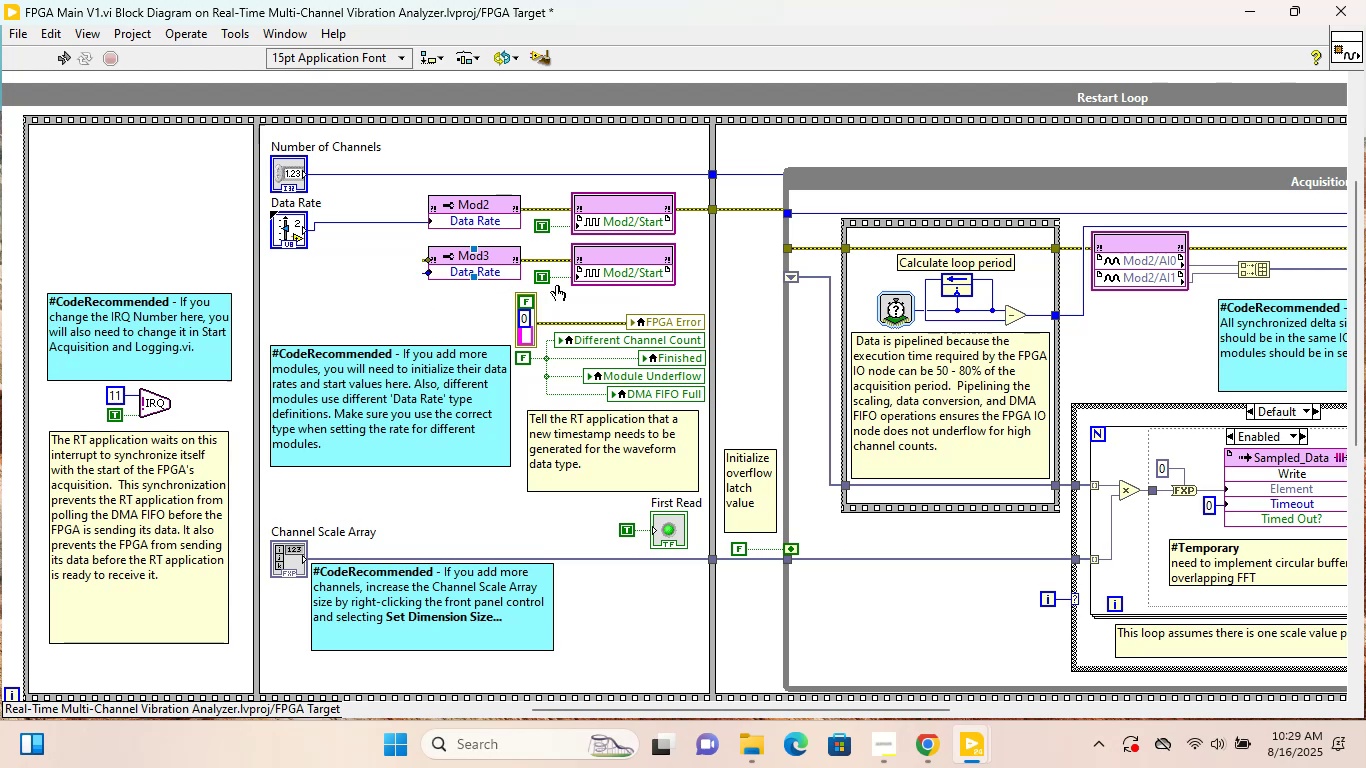 
right_click([617, 255])
 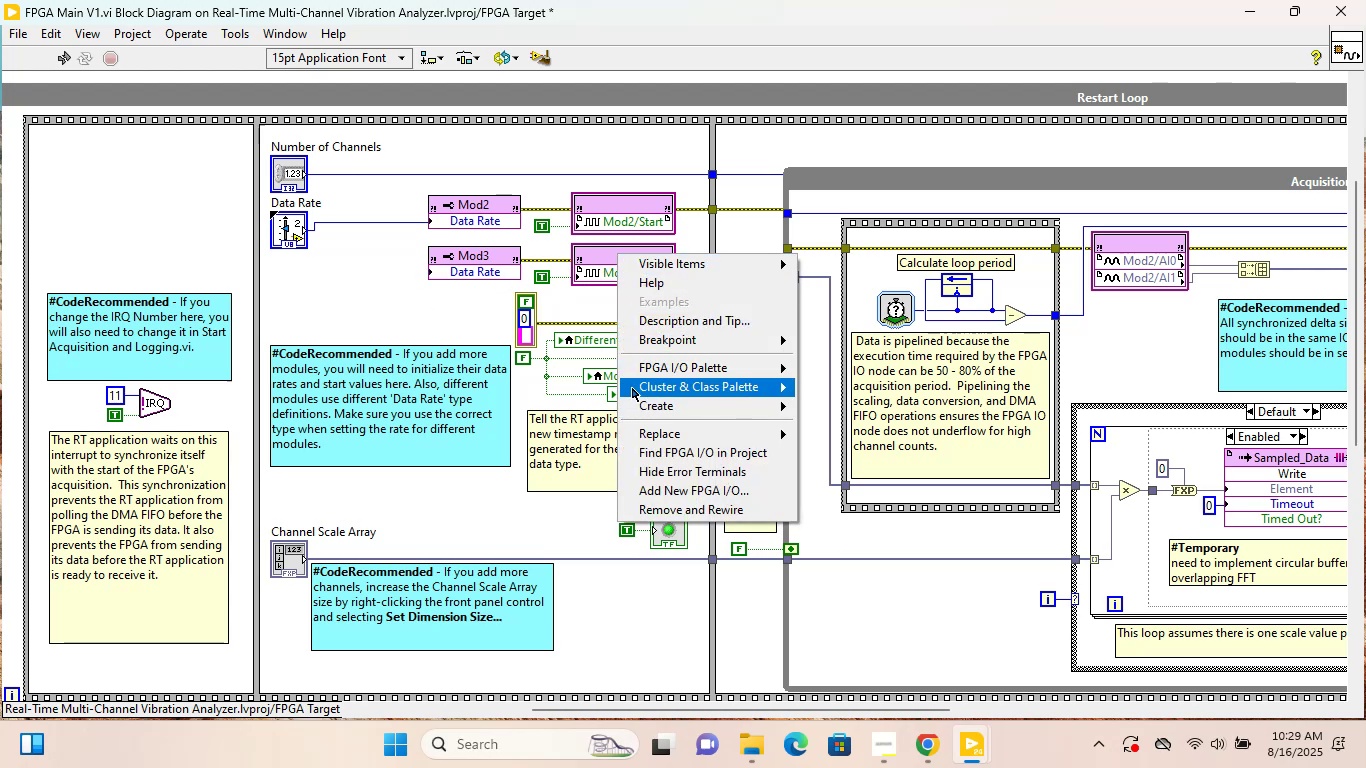 
left_click([576, 306])
 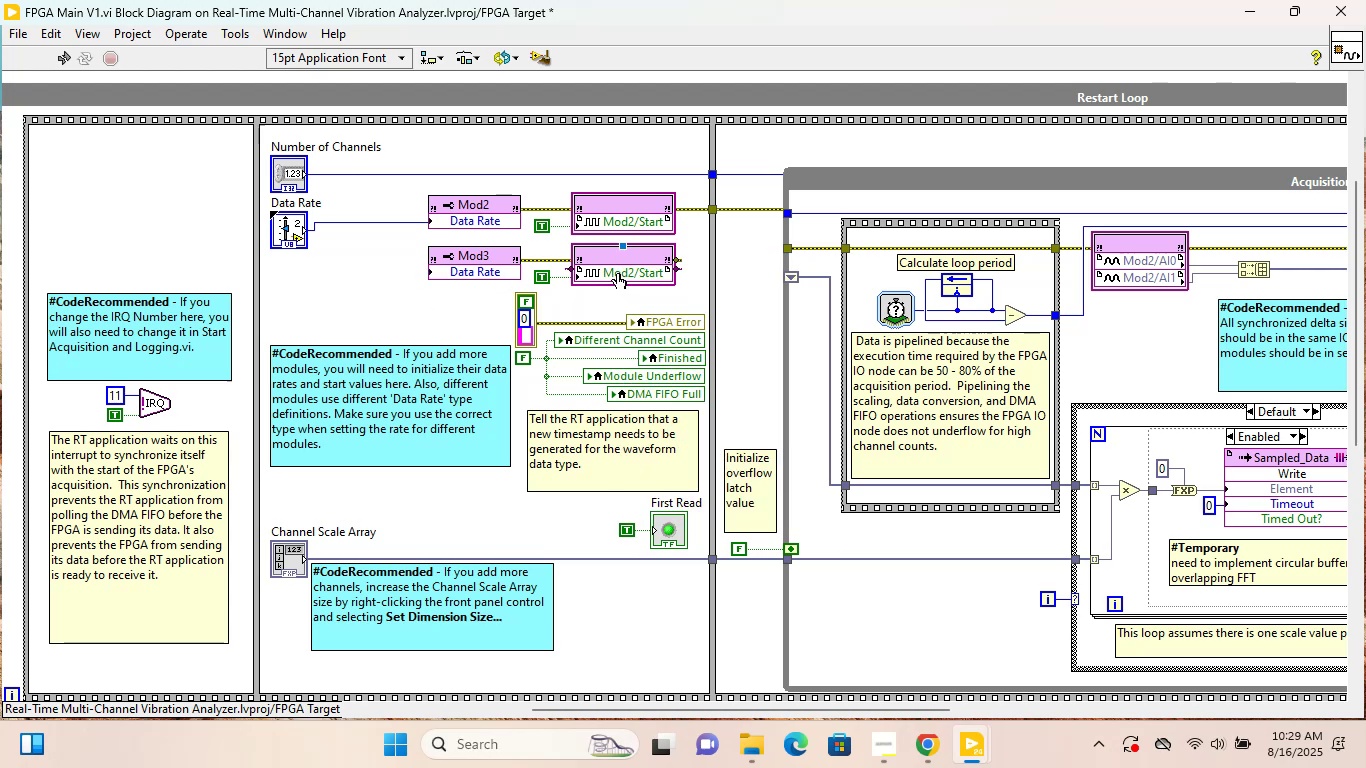 
left_click([618, 273])
 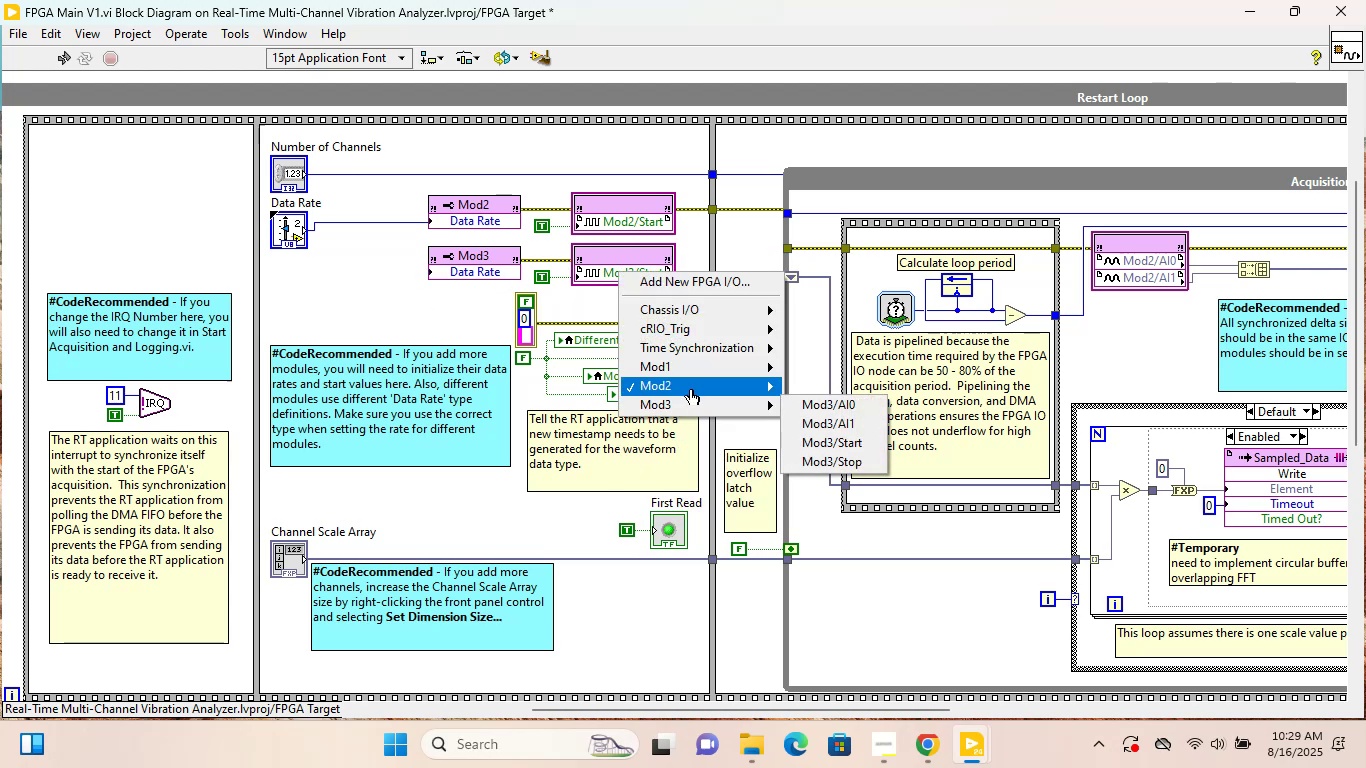 
left_click([690, 406])
 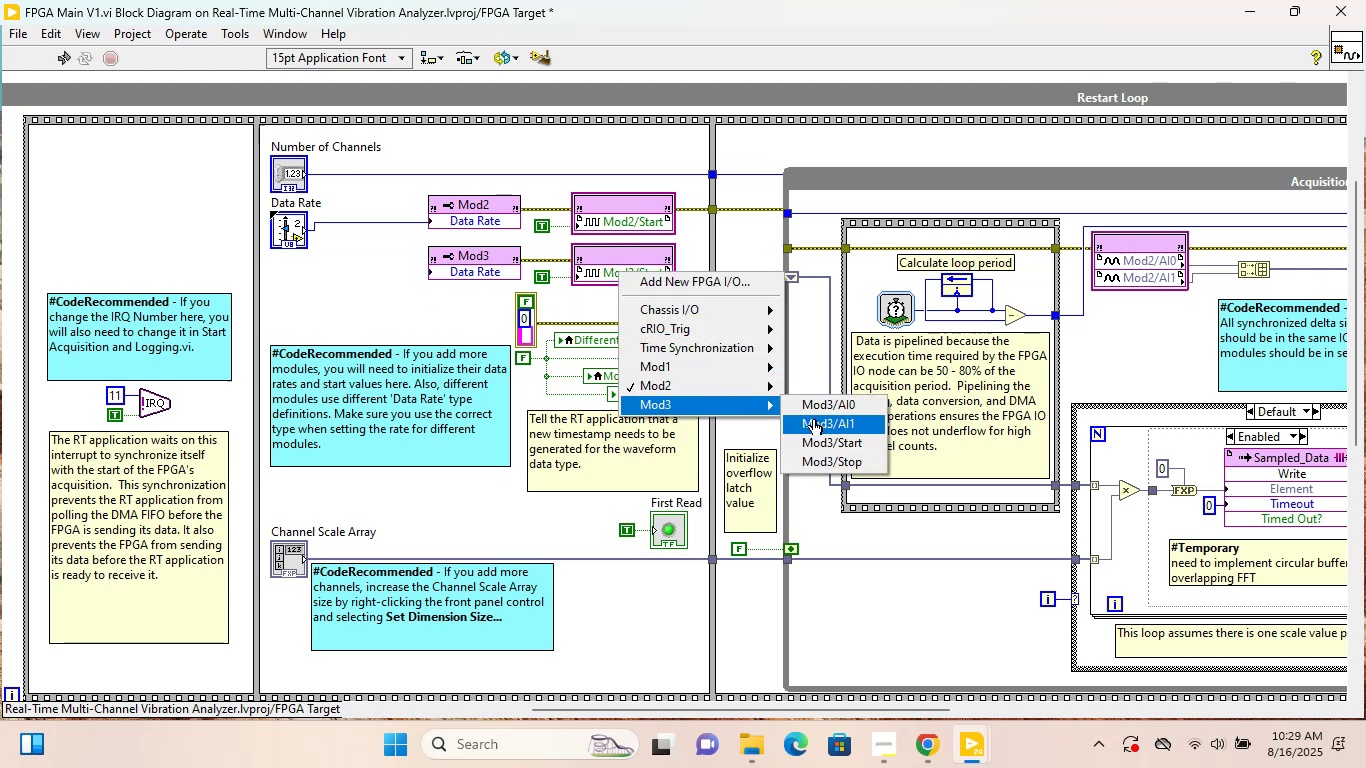 
left_click([826, 440])
 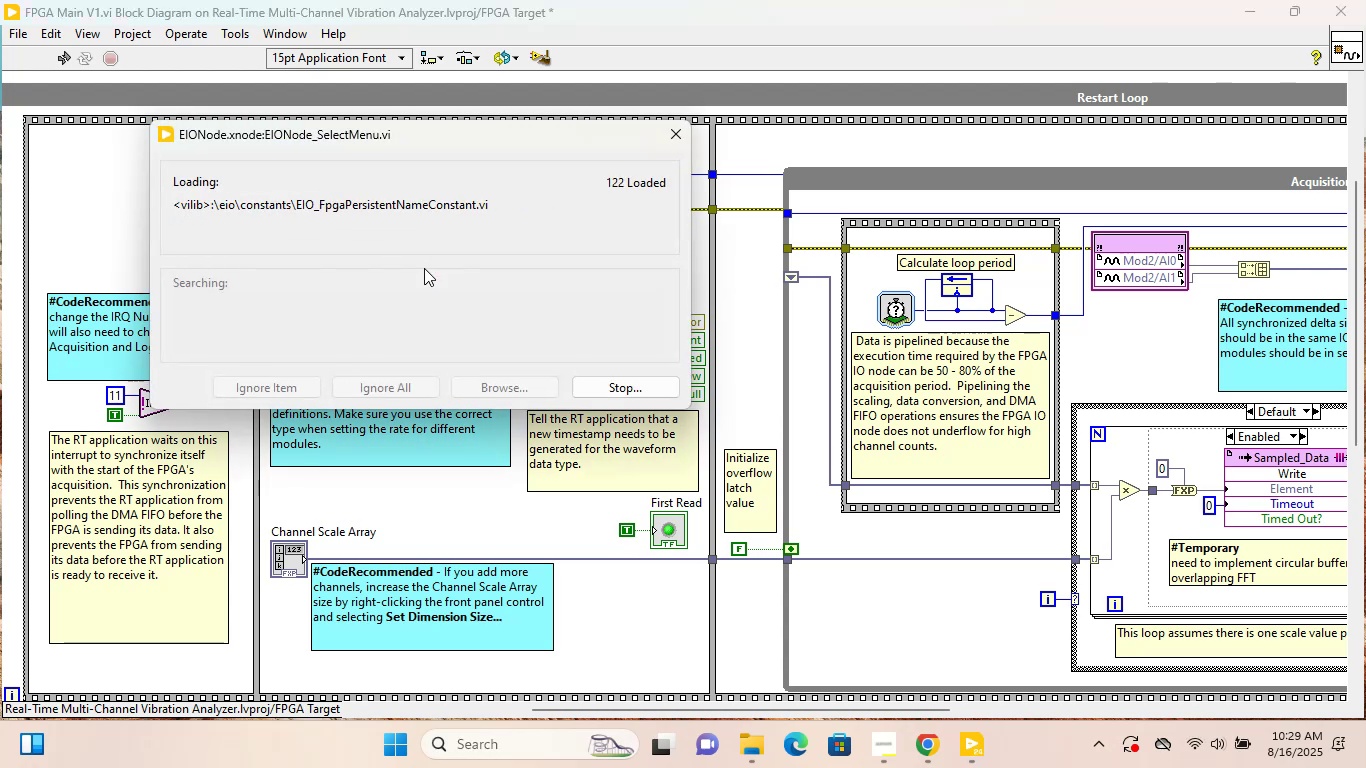 
wait(15.22)
 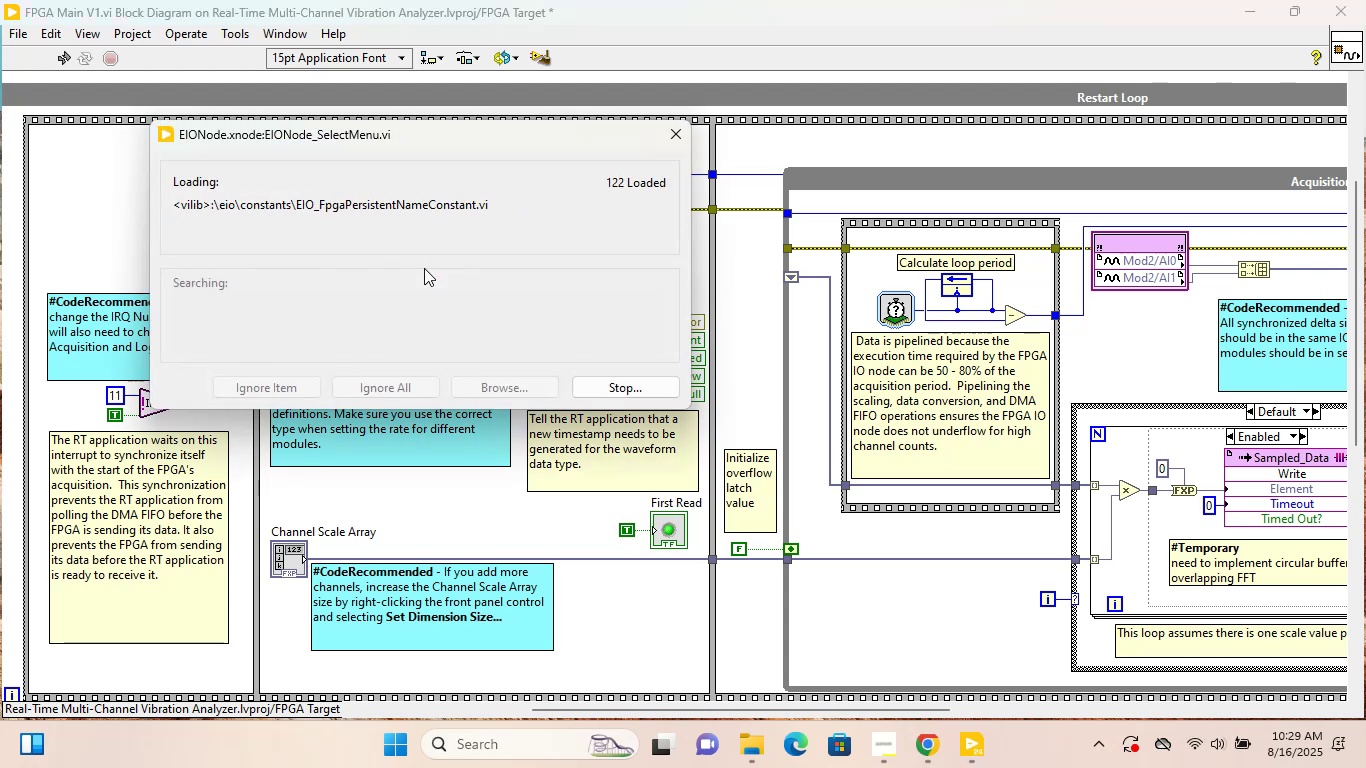 
left_click([429, 274])
 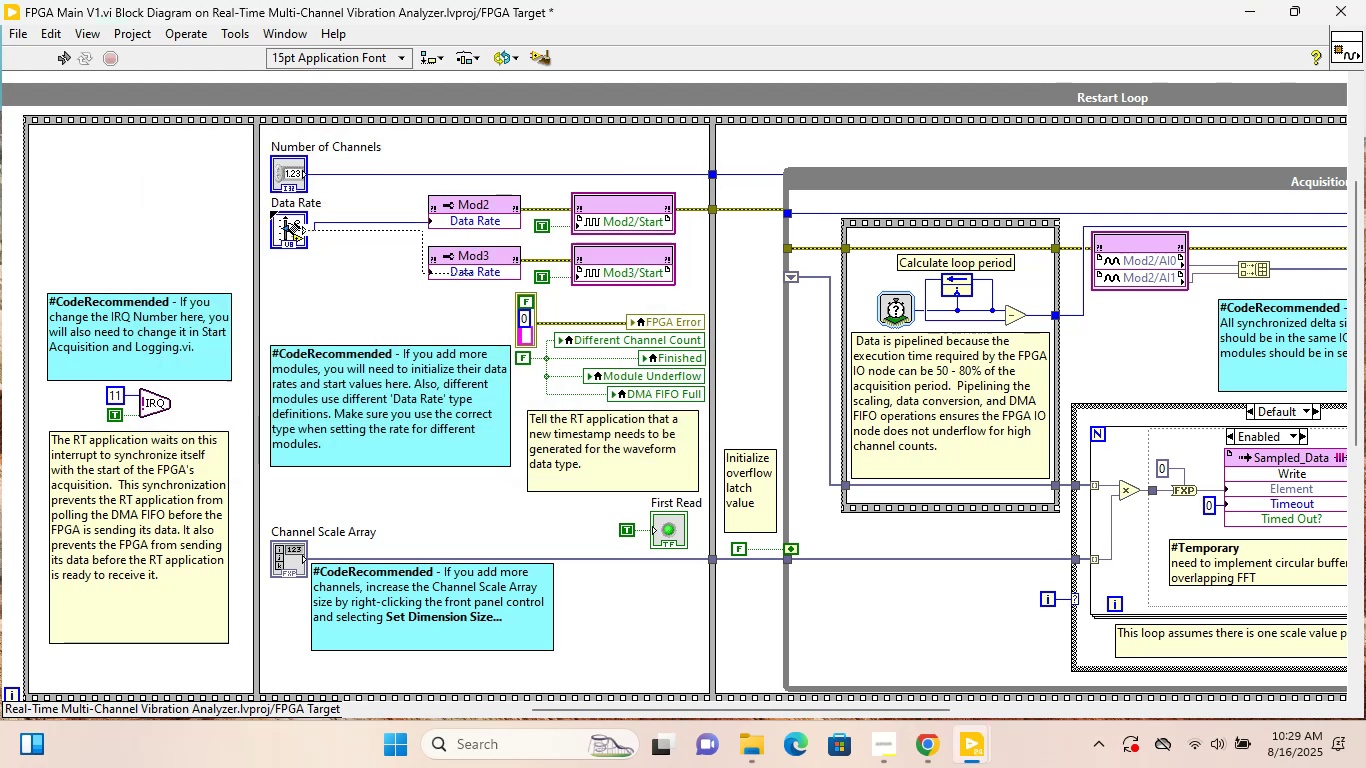 
left_click([288, 223])
 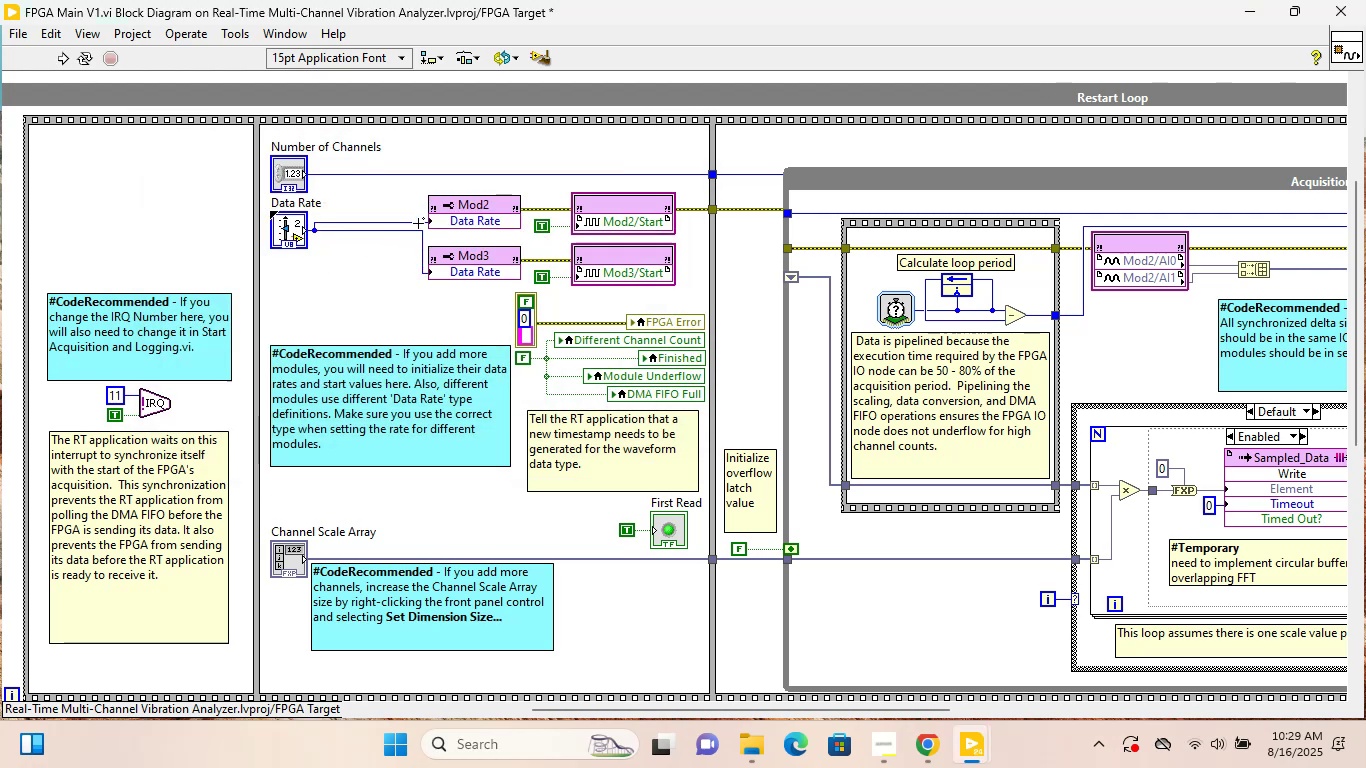 
right_click([418, 235])
 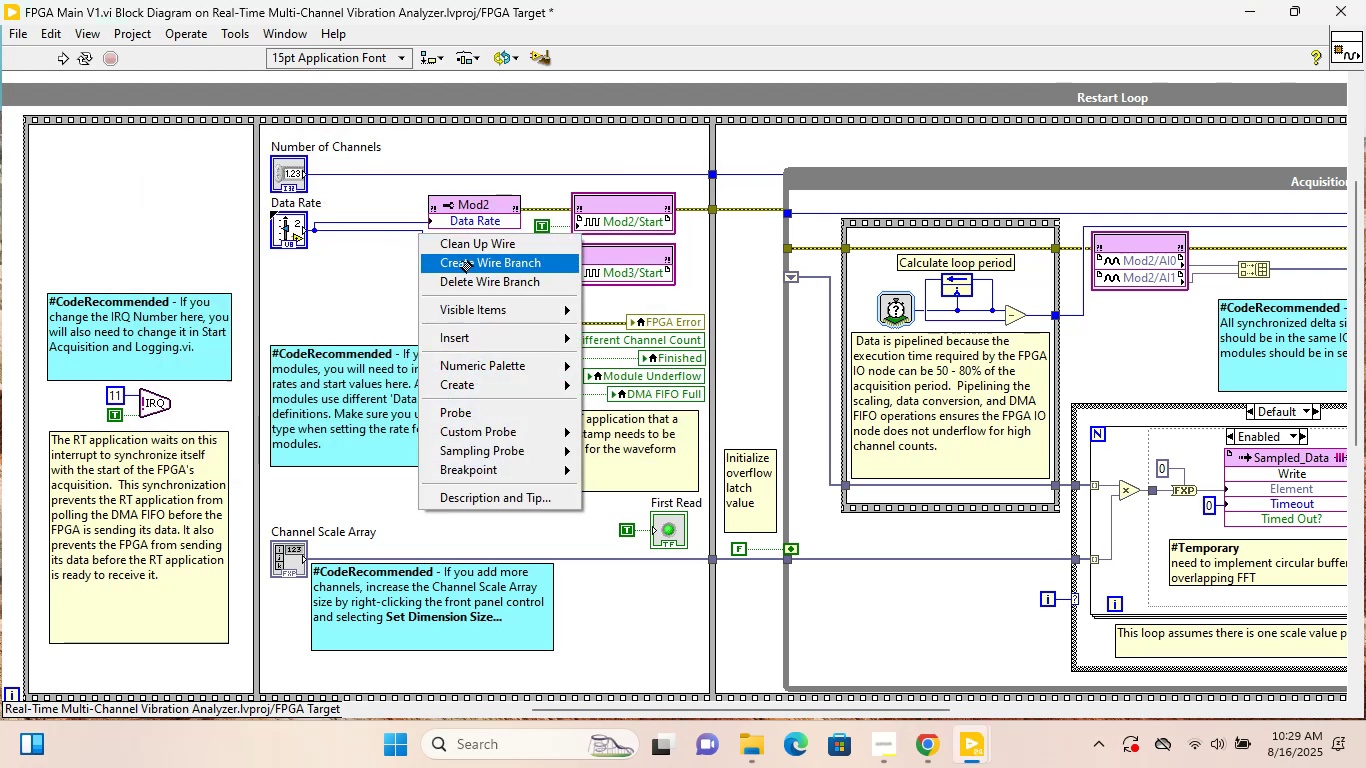 
left_click([474, 251])
 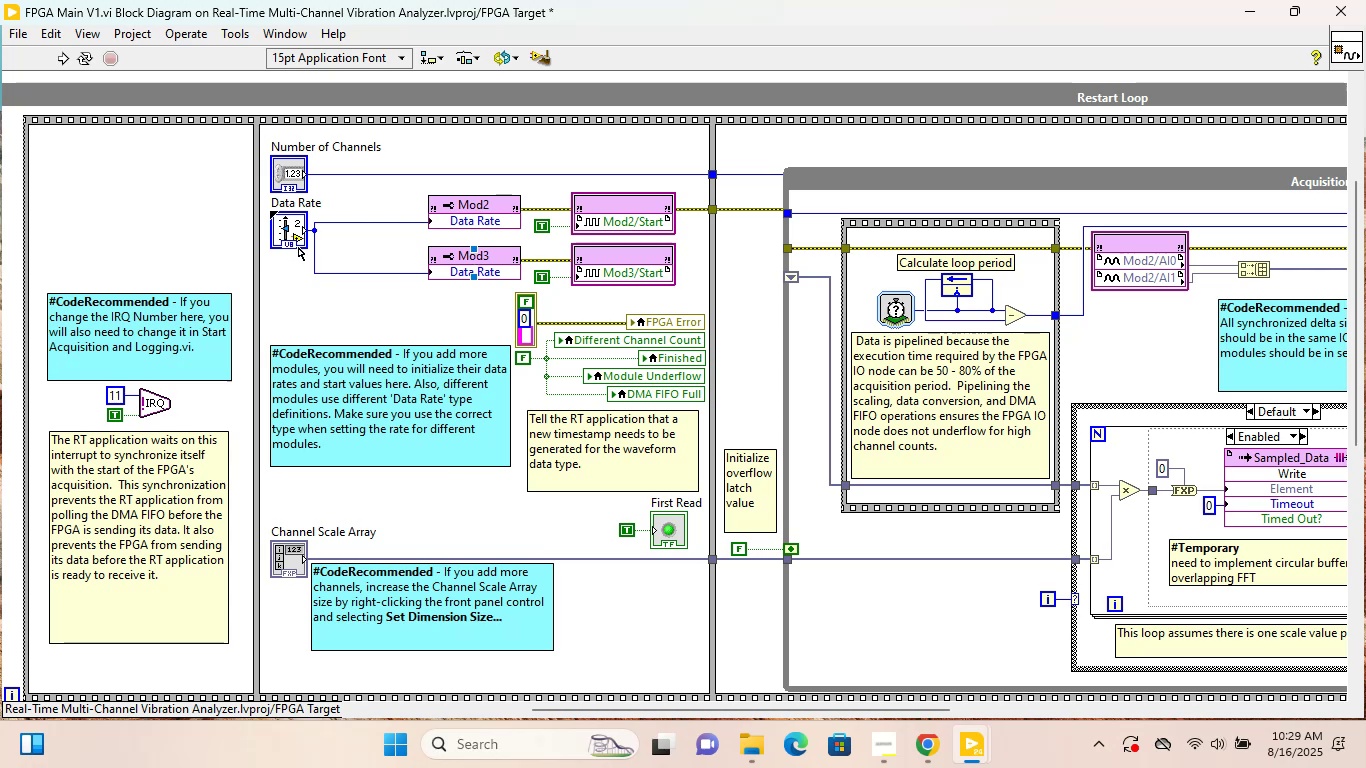 
left_click([314, 252])
 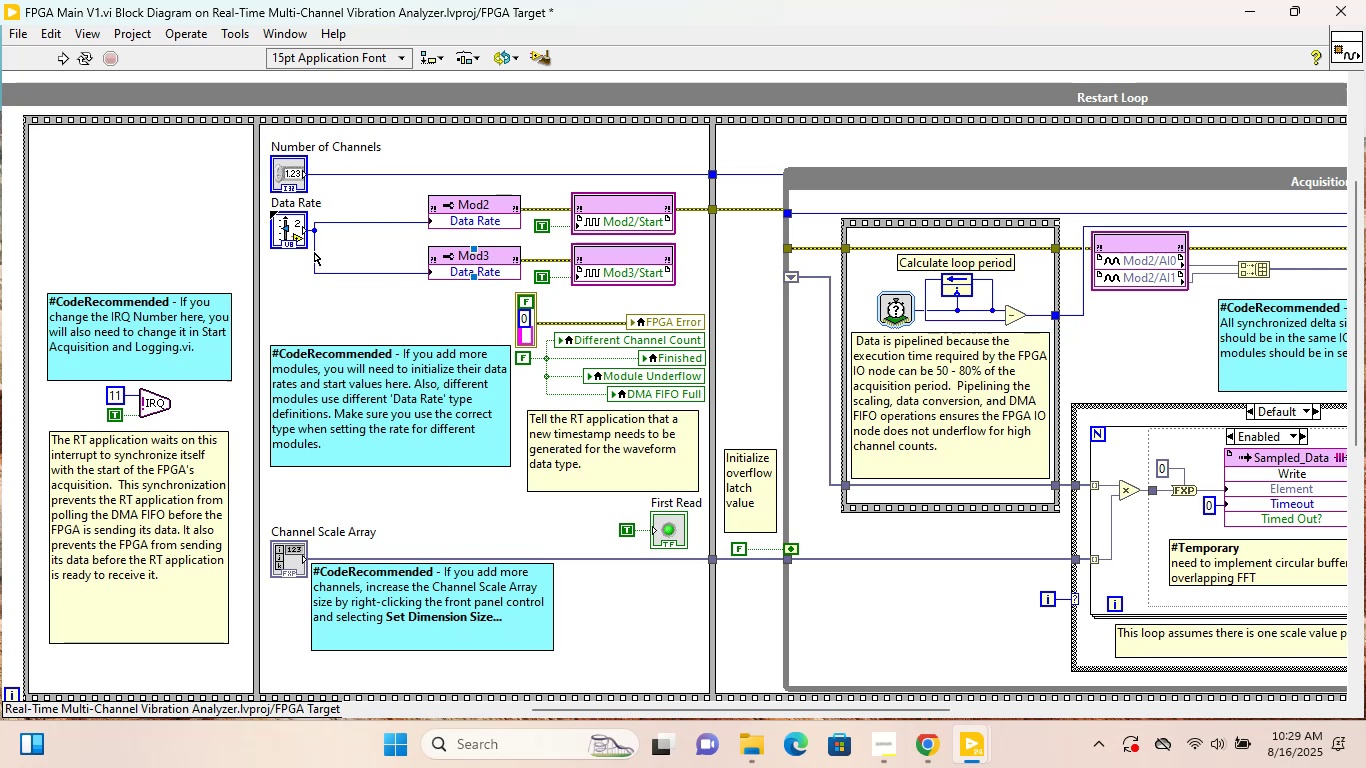 
hold_key(key=ShiftLeft, duration=1.37)
left_click_drag(start_coordinate=[314, 252], to_coordinate=[394, 256])
 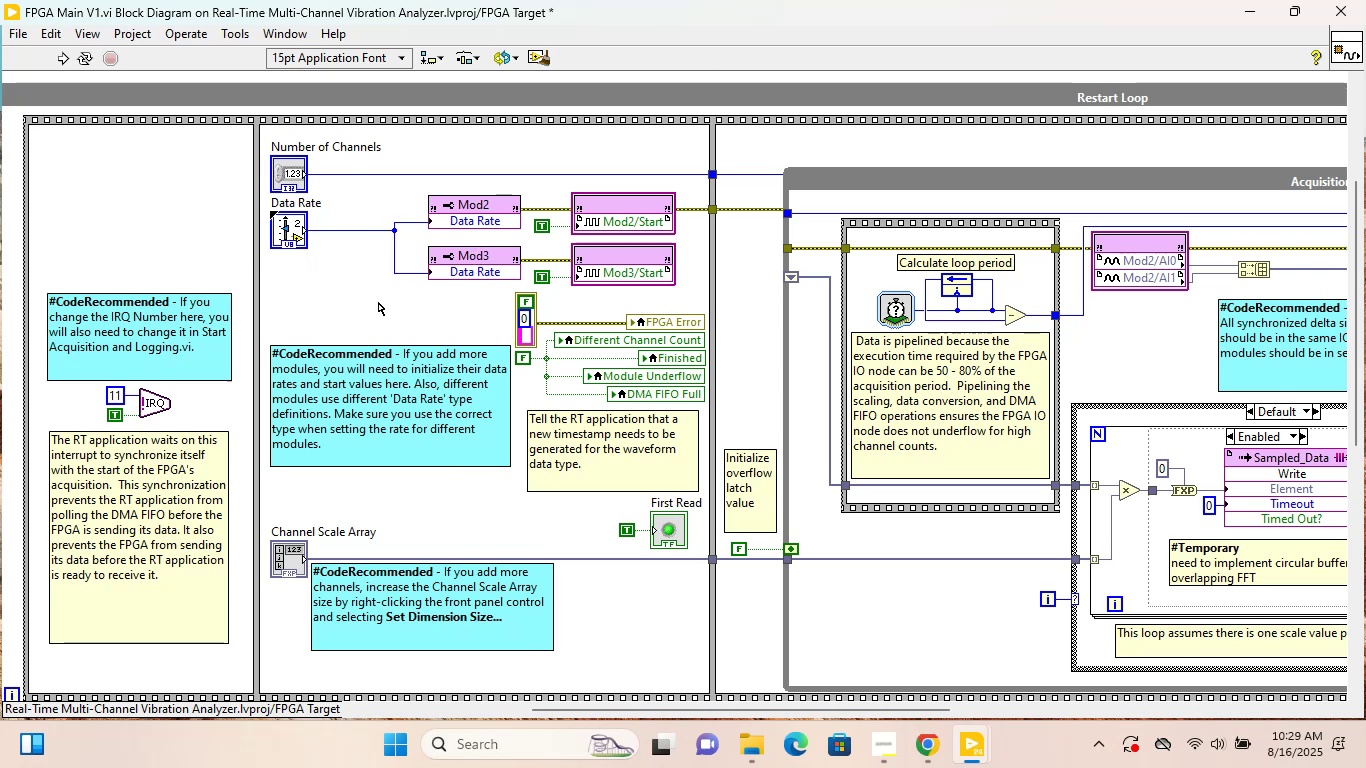 
left_click([378, 319])
 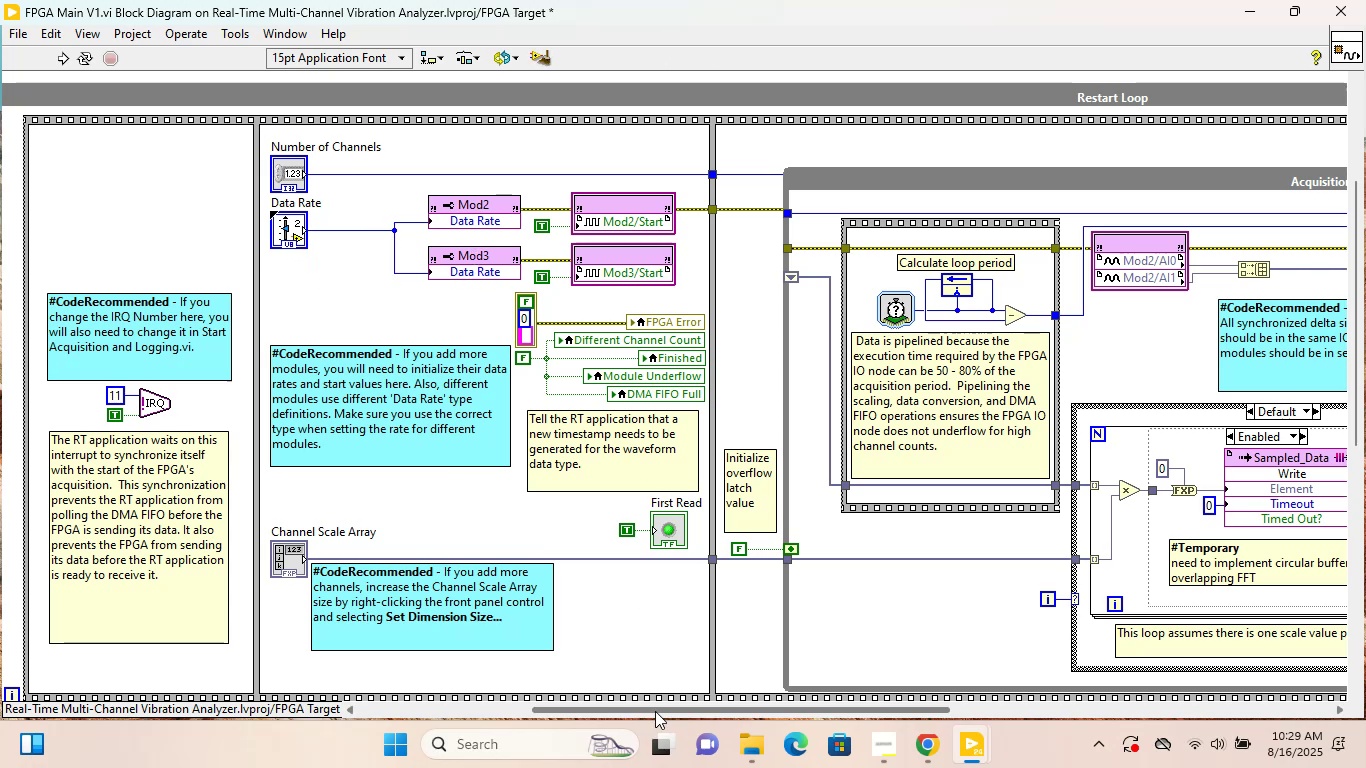 
wait(7.51)
 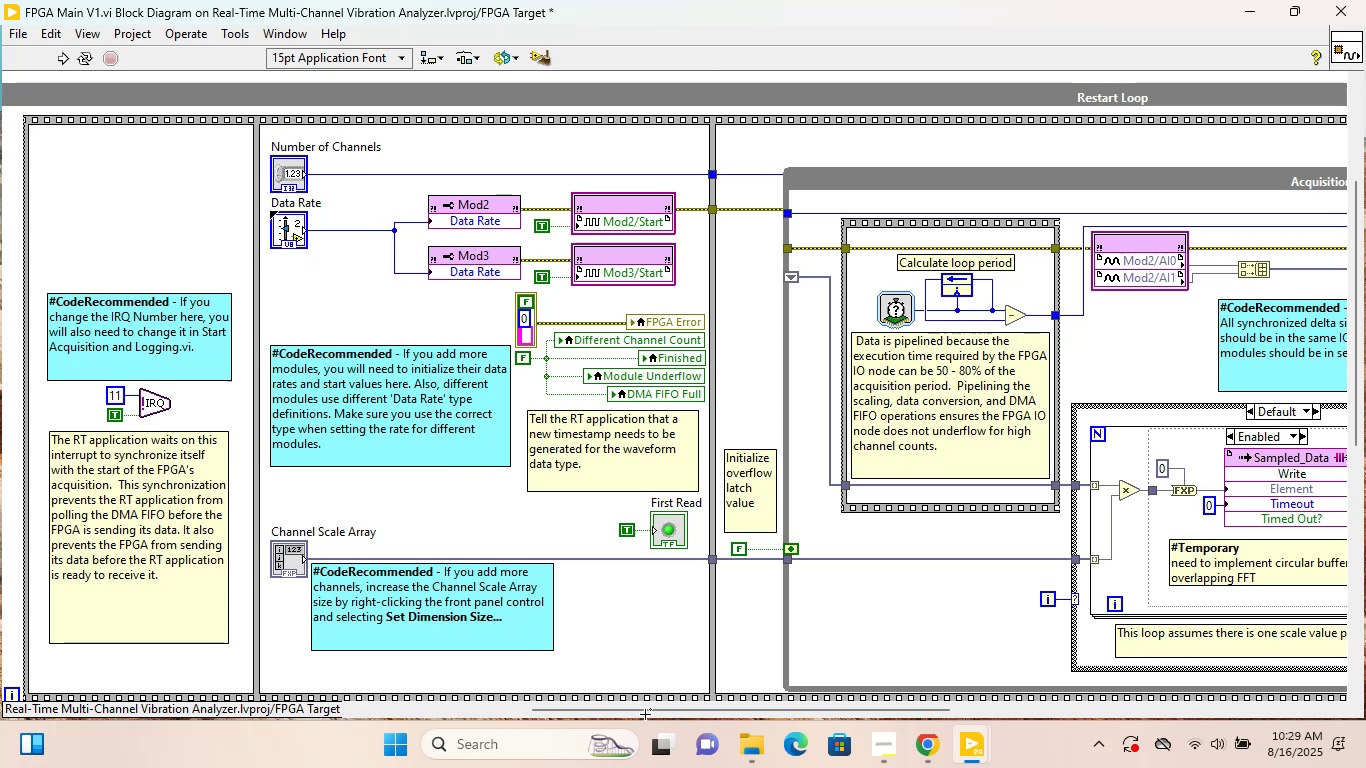 
left_click_drag(start_coordinate=[655, 711], to_coordinate=[775, 697])
 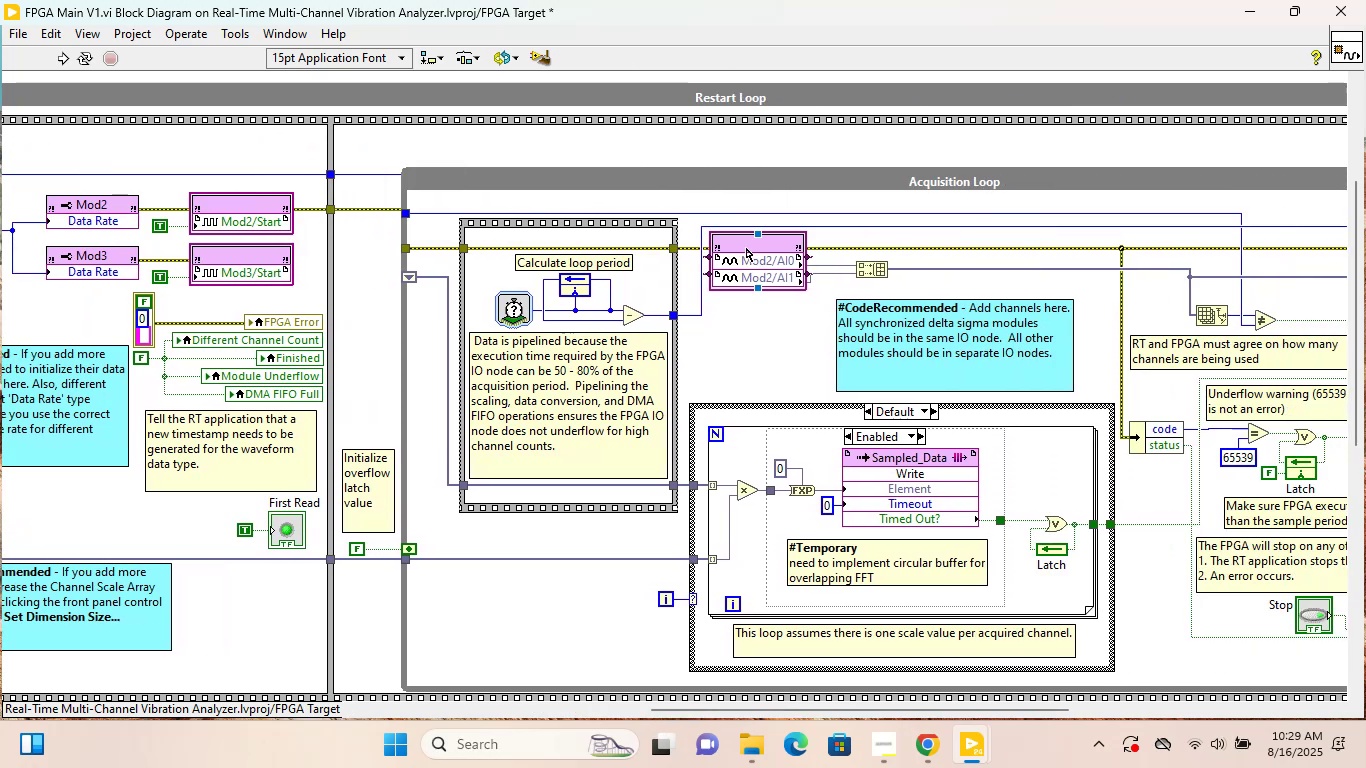 
left_click([747, 248])
 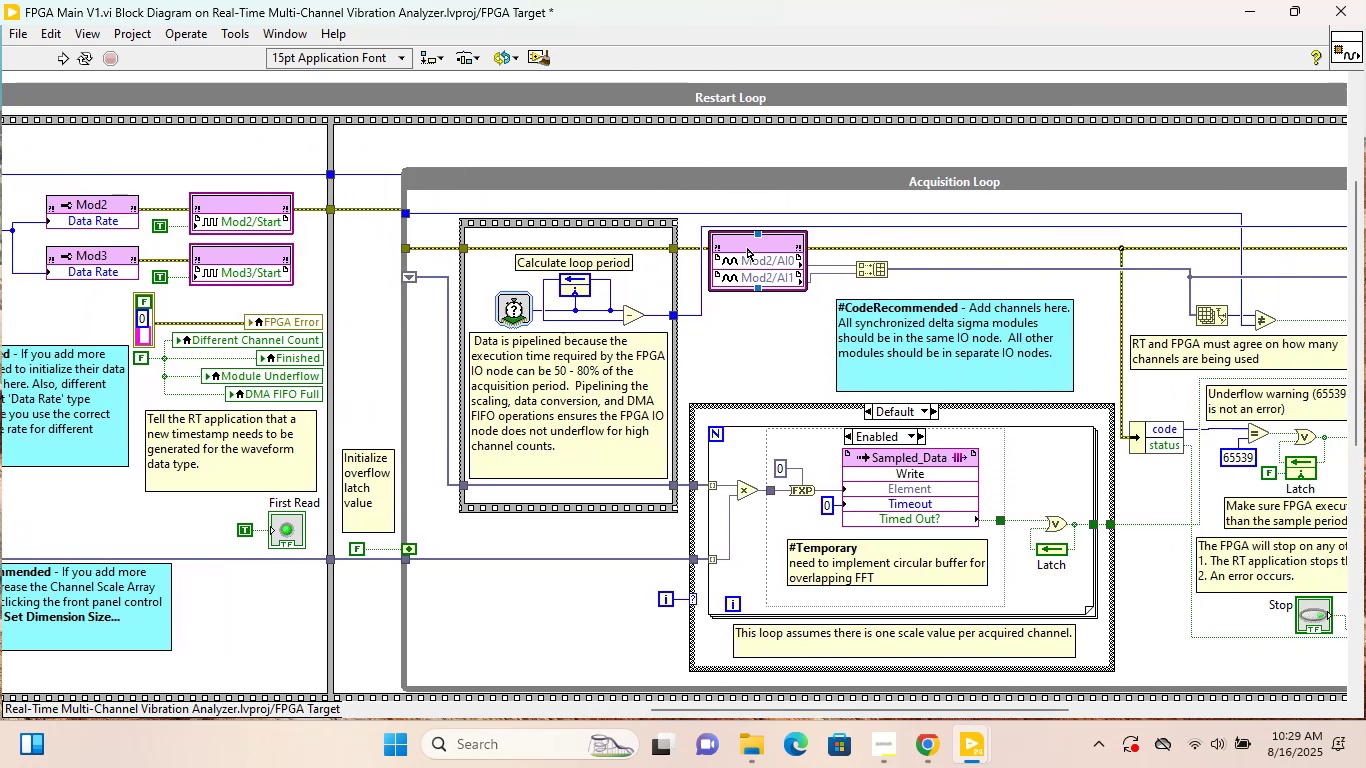 
hold_key(key=ControlLeft, duration=1.51)
left_click_drag(start_coordinate=[746, 248], to_coordinate=[745, 320])
 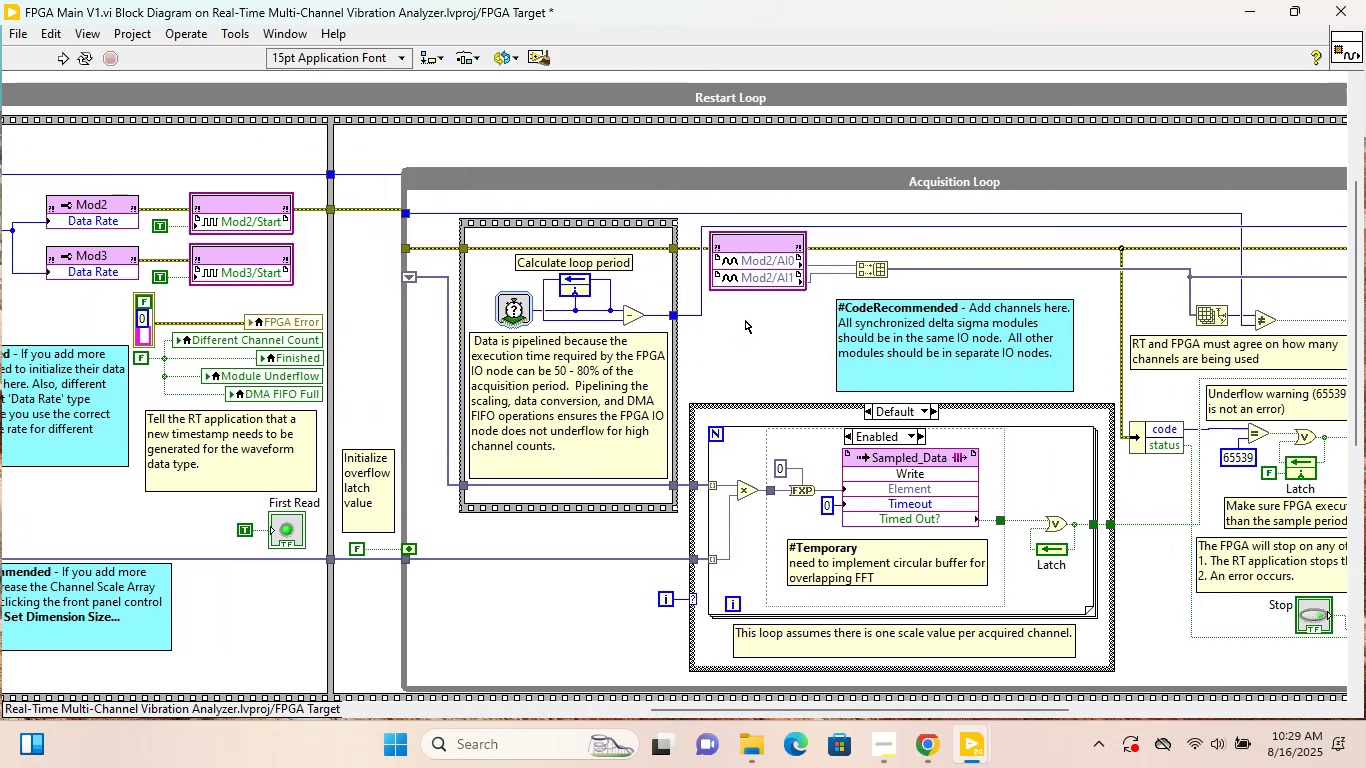 
hold_key(key=ControlLeft, duration=1.33)
 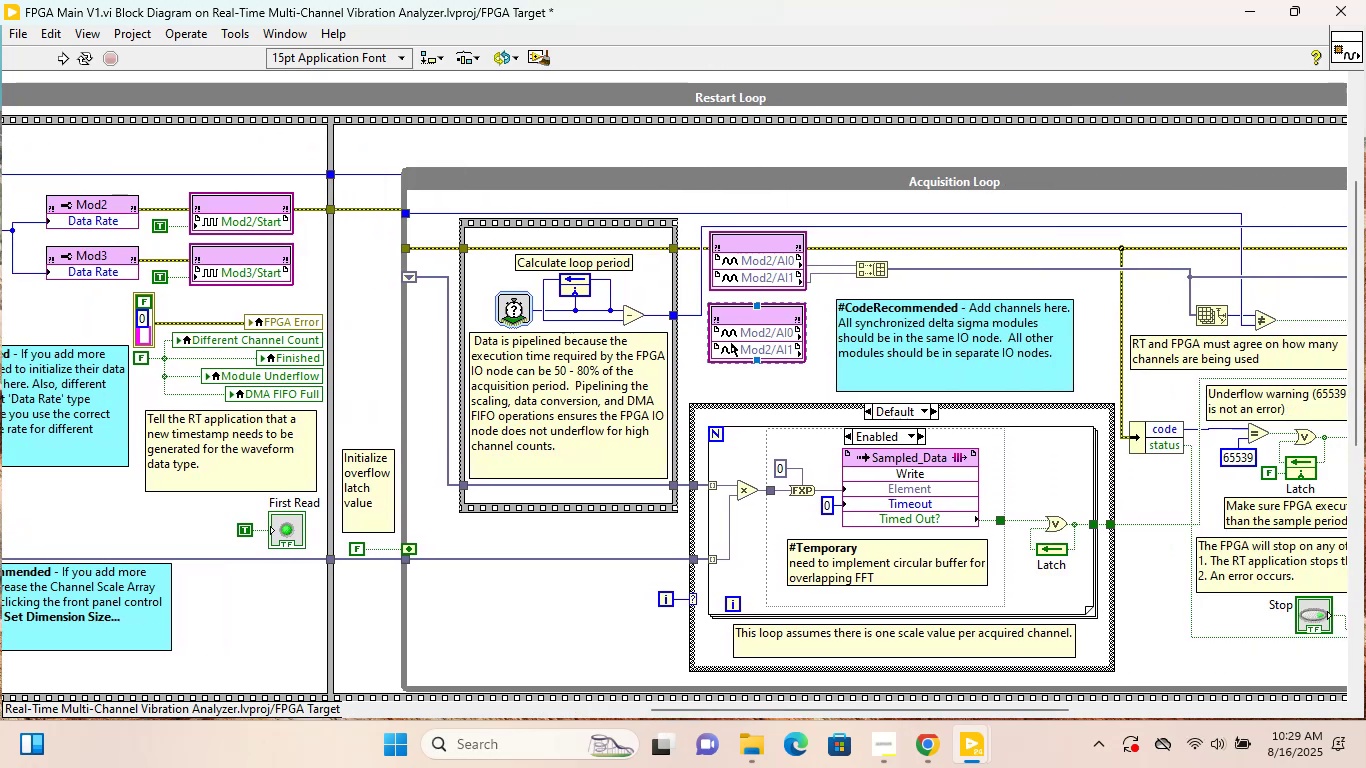 
left_click([724, 381])
 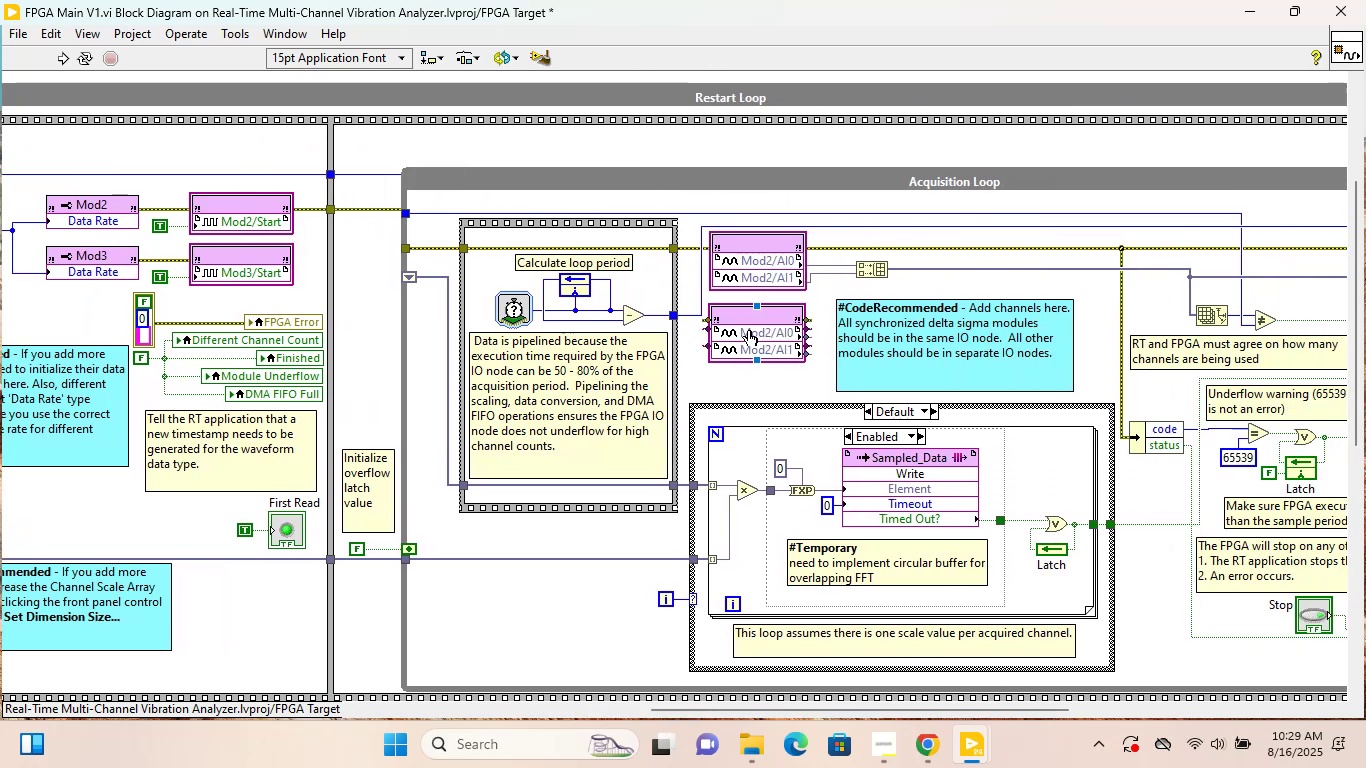 
left_click([749, 330])
 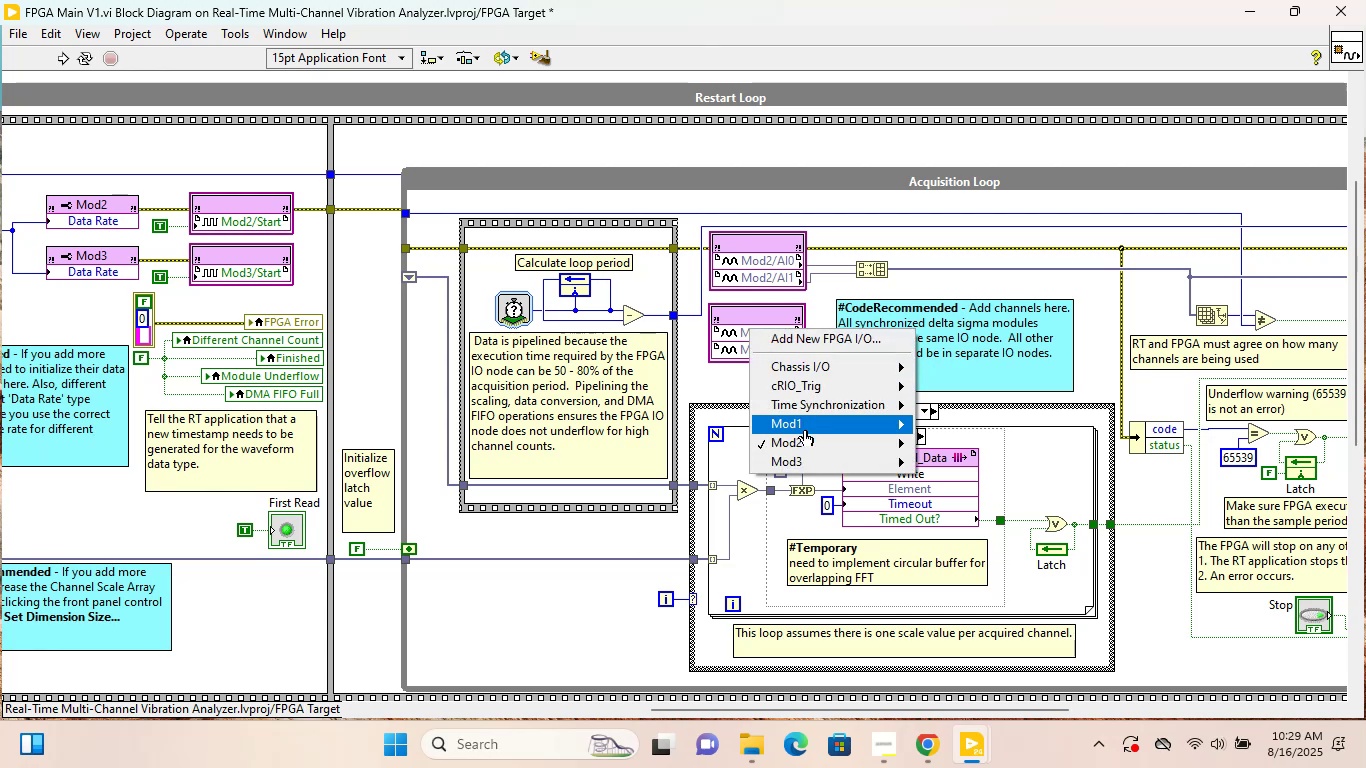 
left_click([813, 462])
 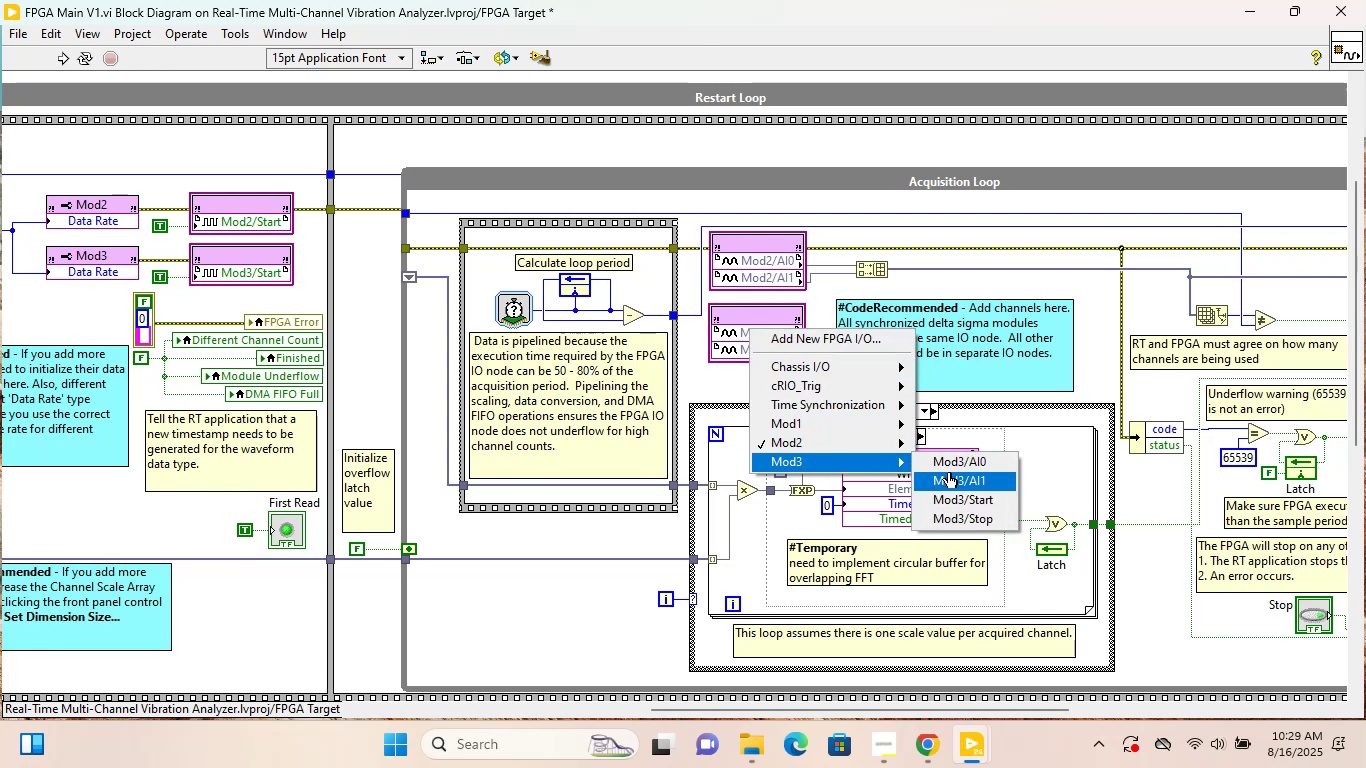 
left_click([956, 466])
 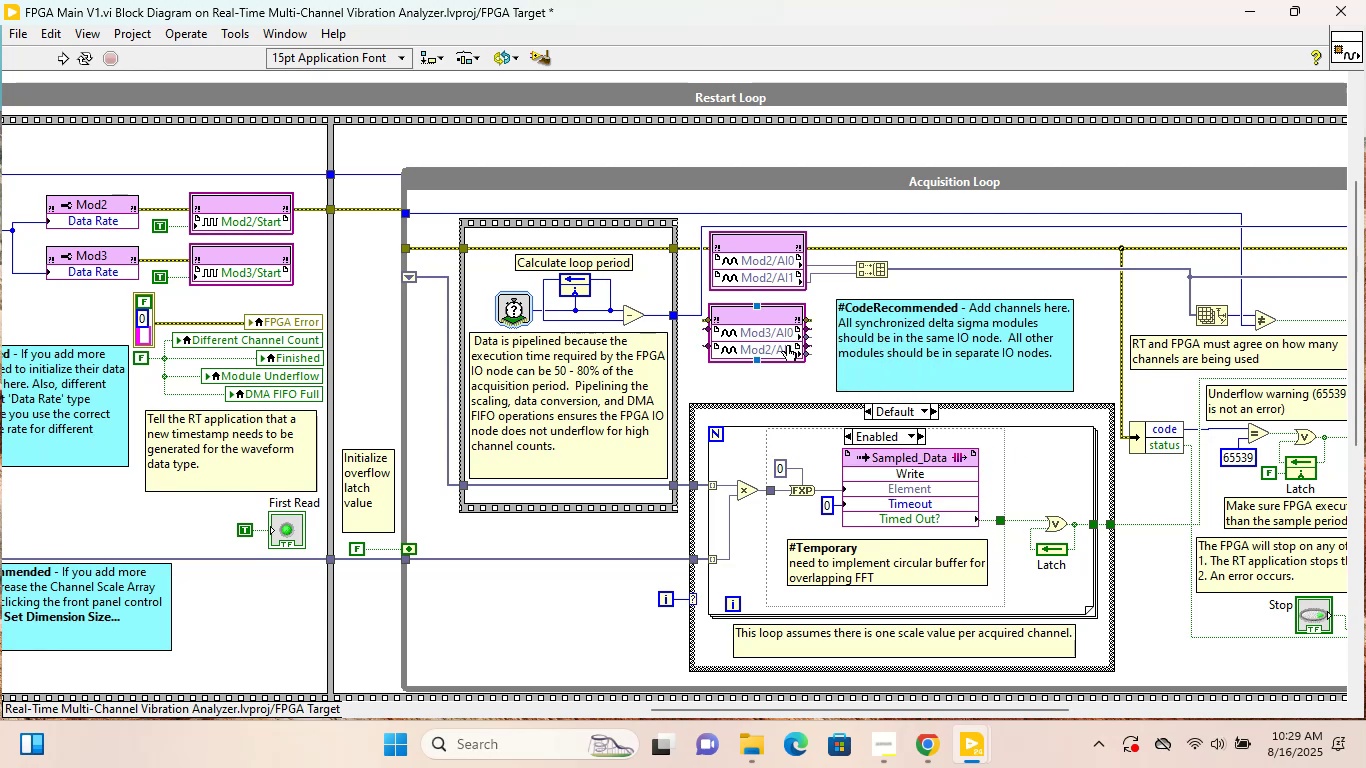 
left_click([781, 348])
 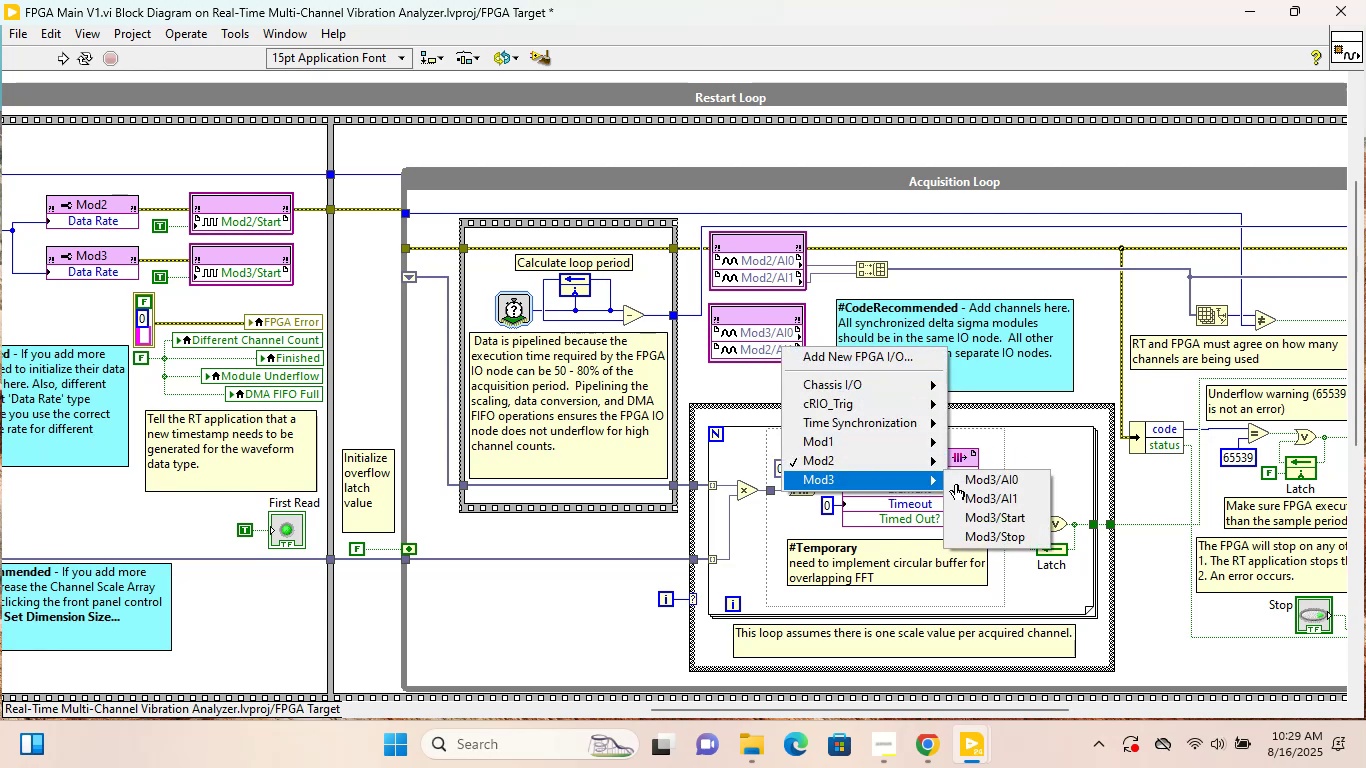 
left_click([991, 498])
 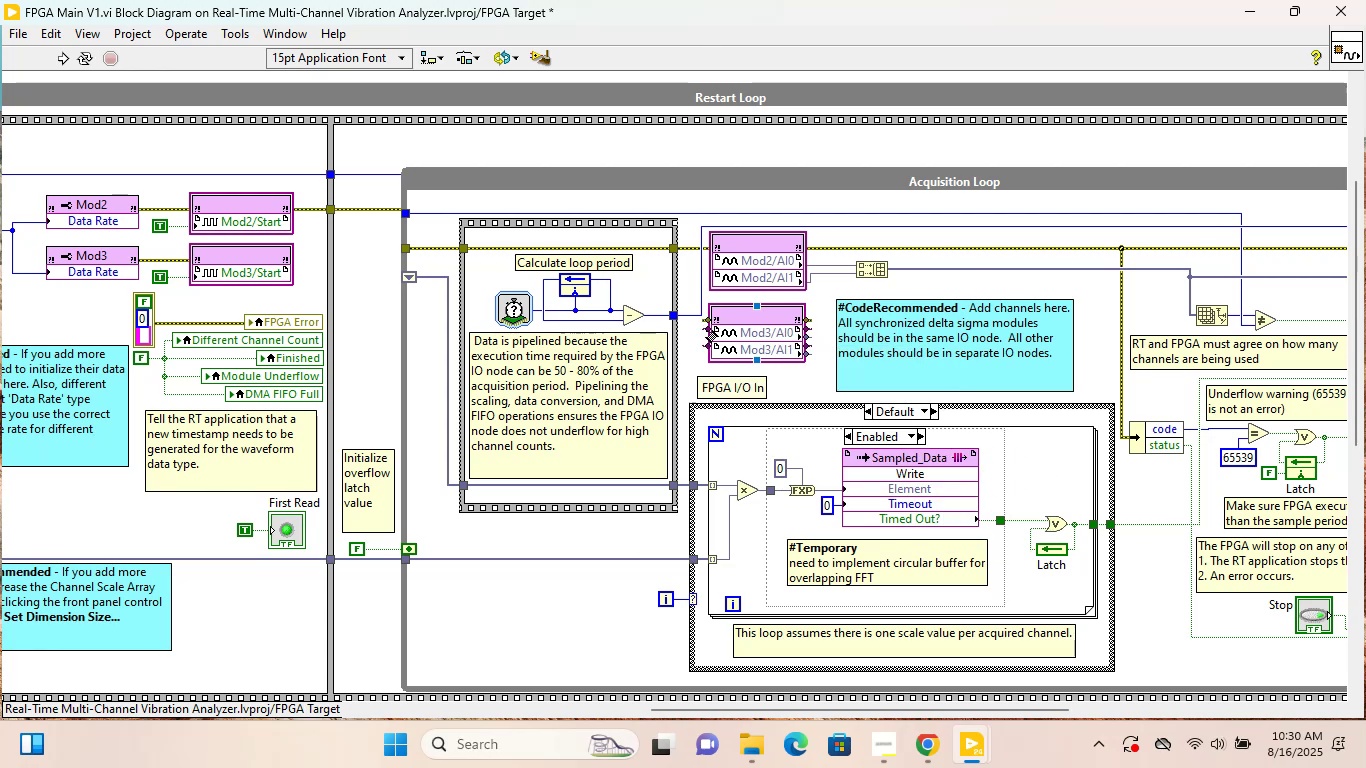 
left_click([708, 320])
 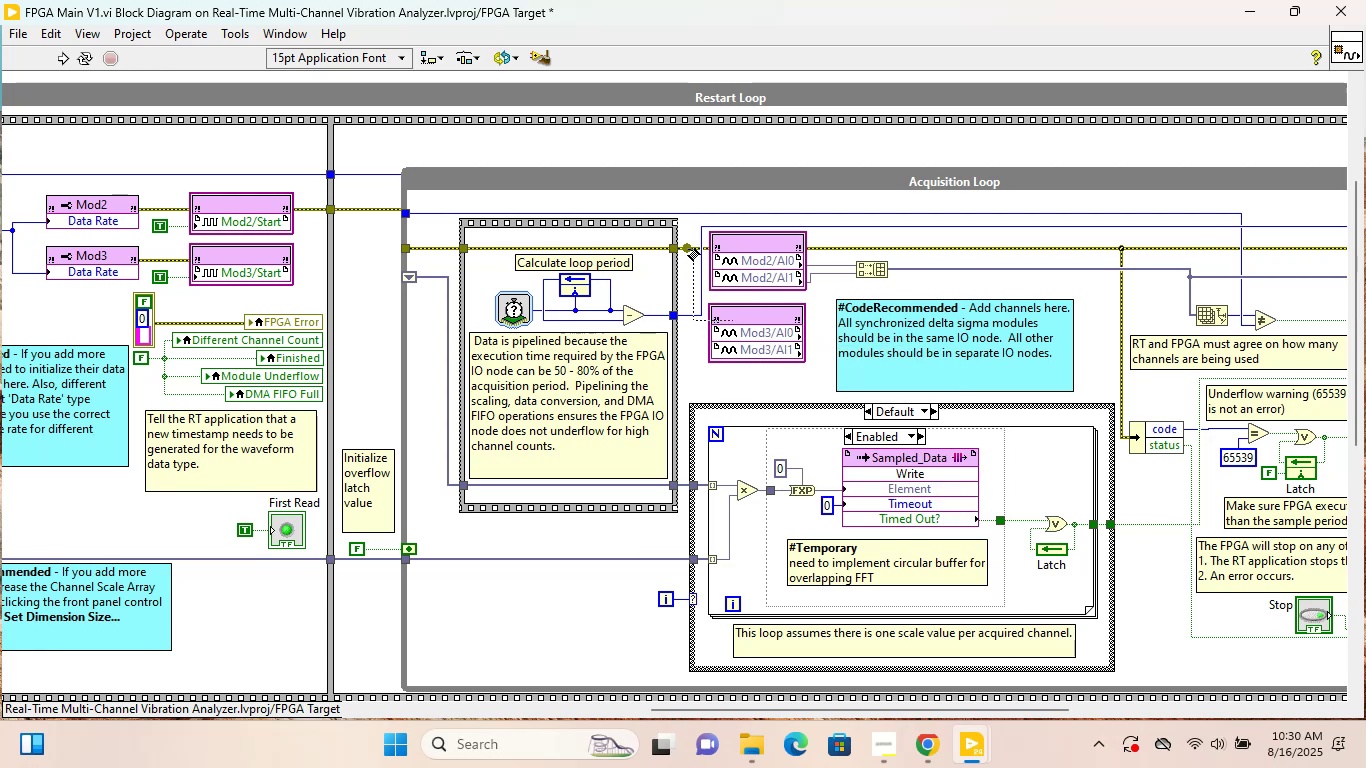 
left_click([688, 249])
 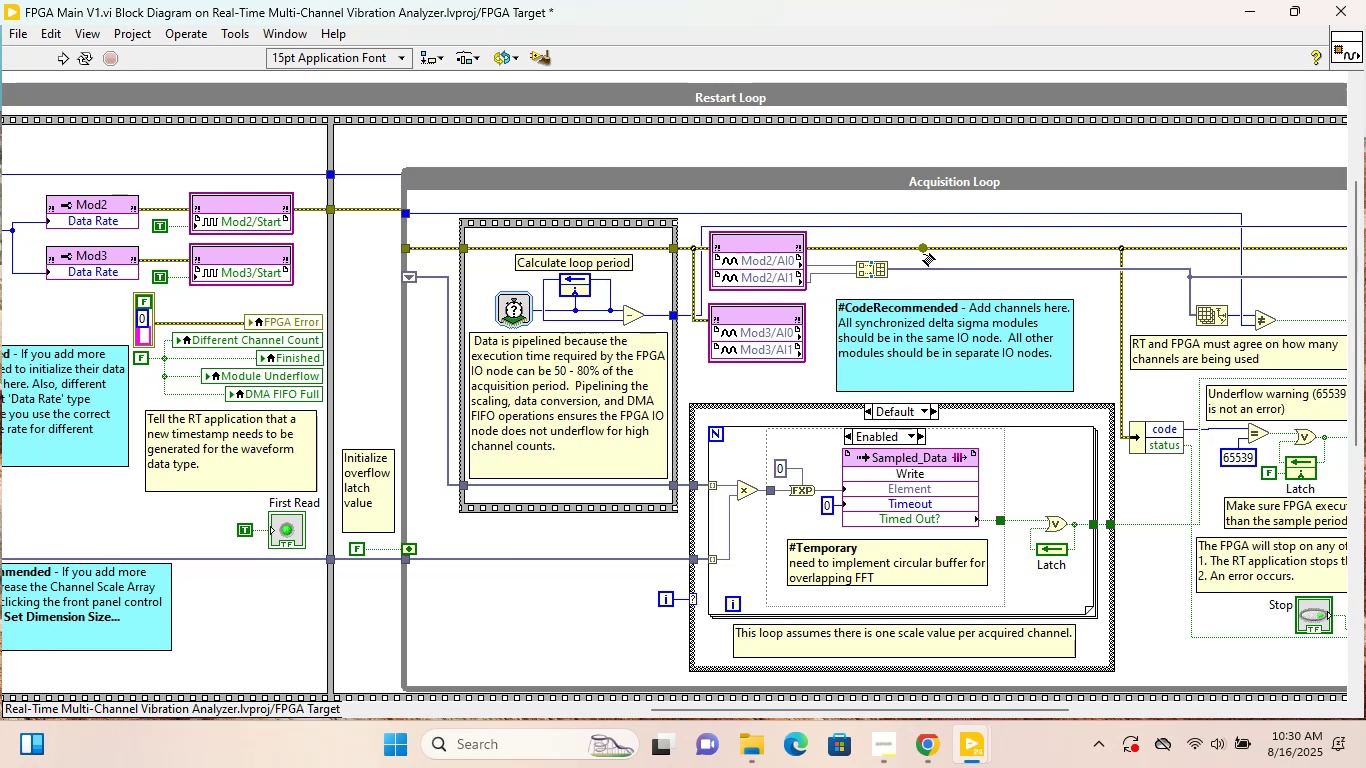 
right_click([924, 253])
 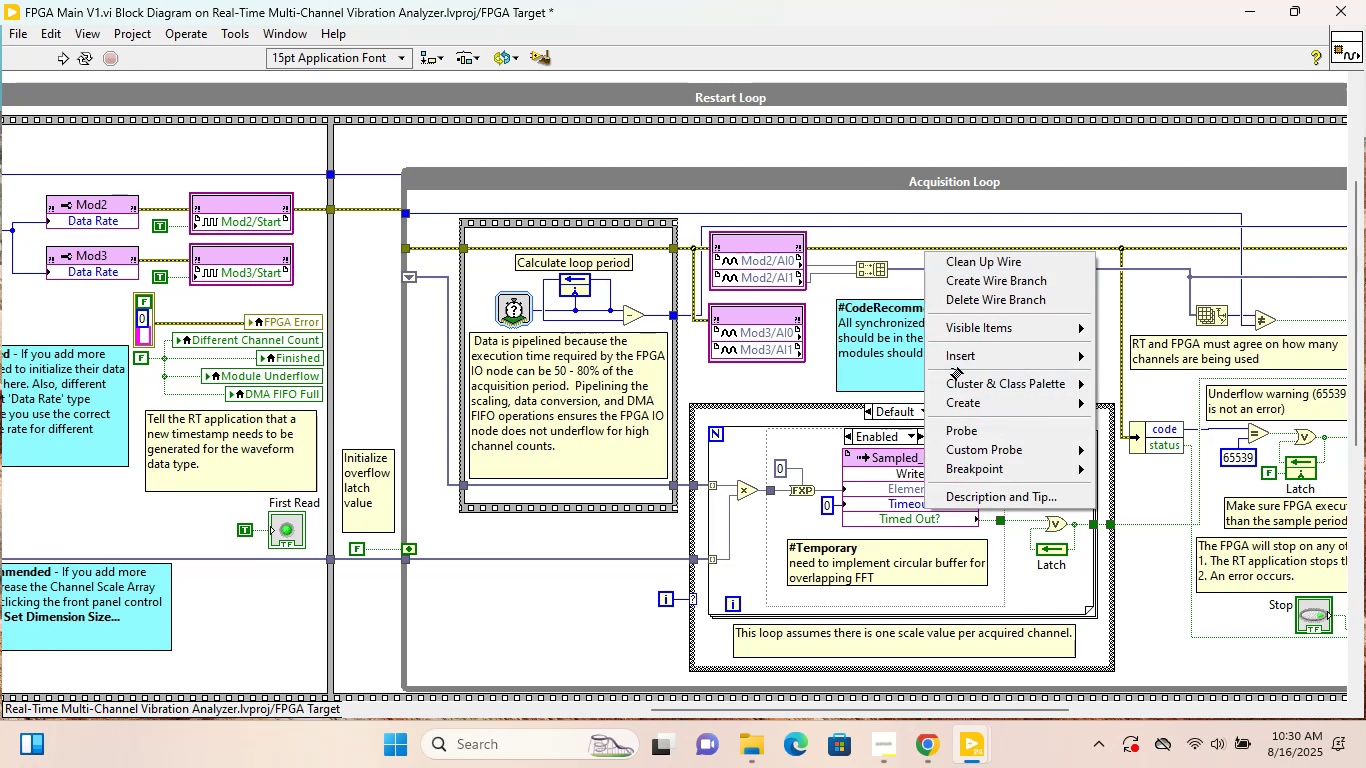 
left_click([959, 358])
 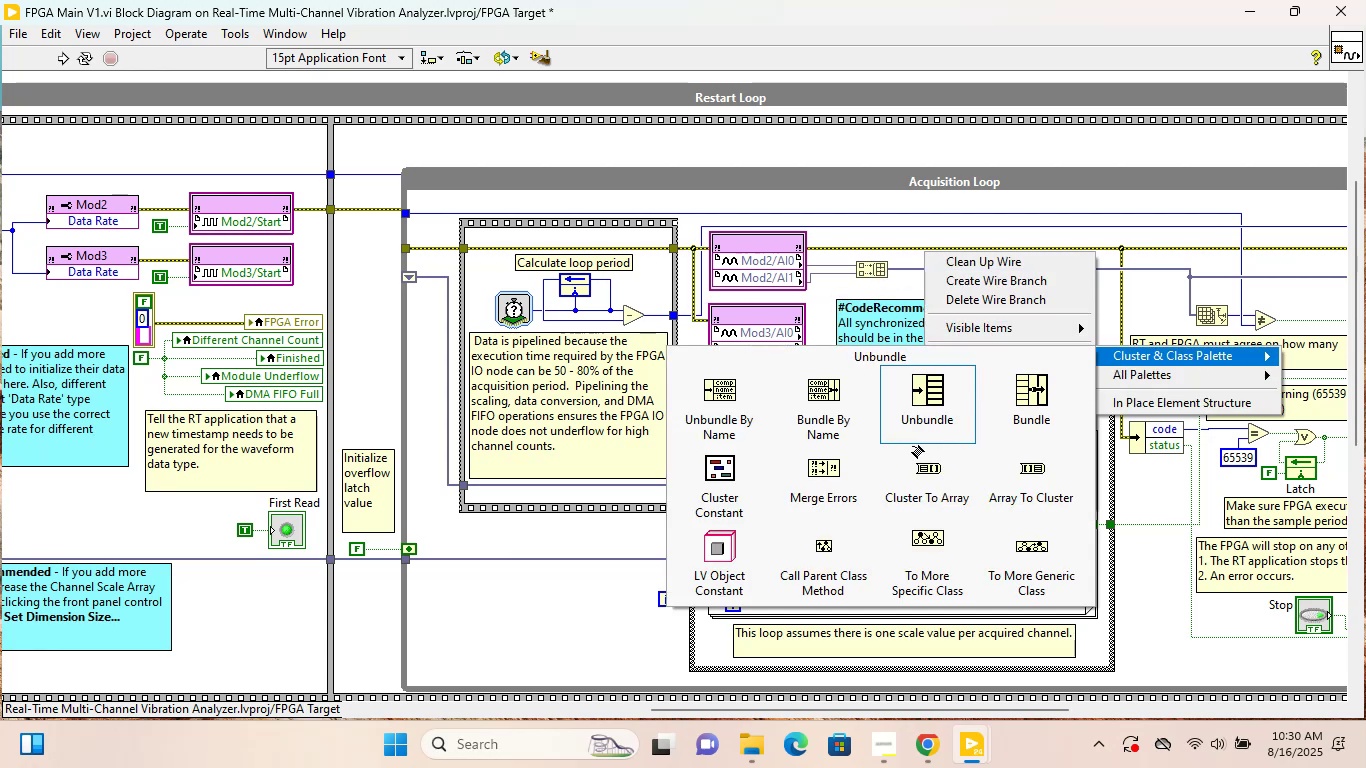 
left_click([856, 466])
 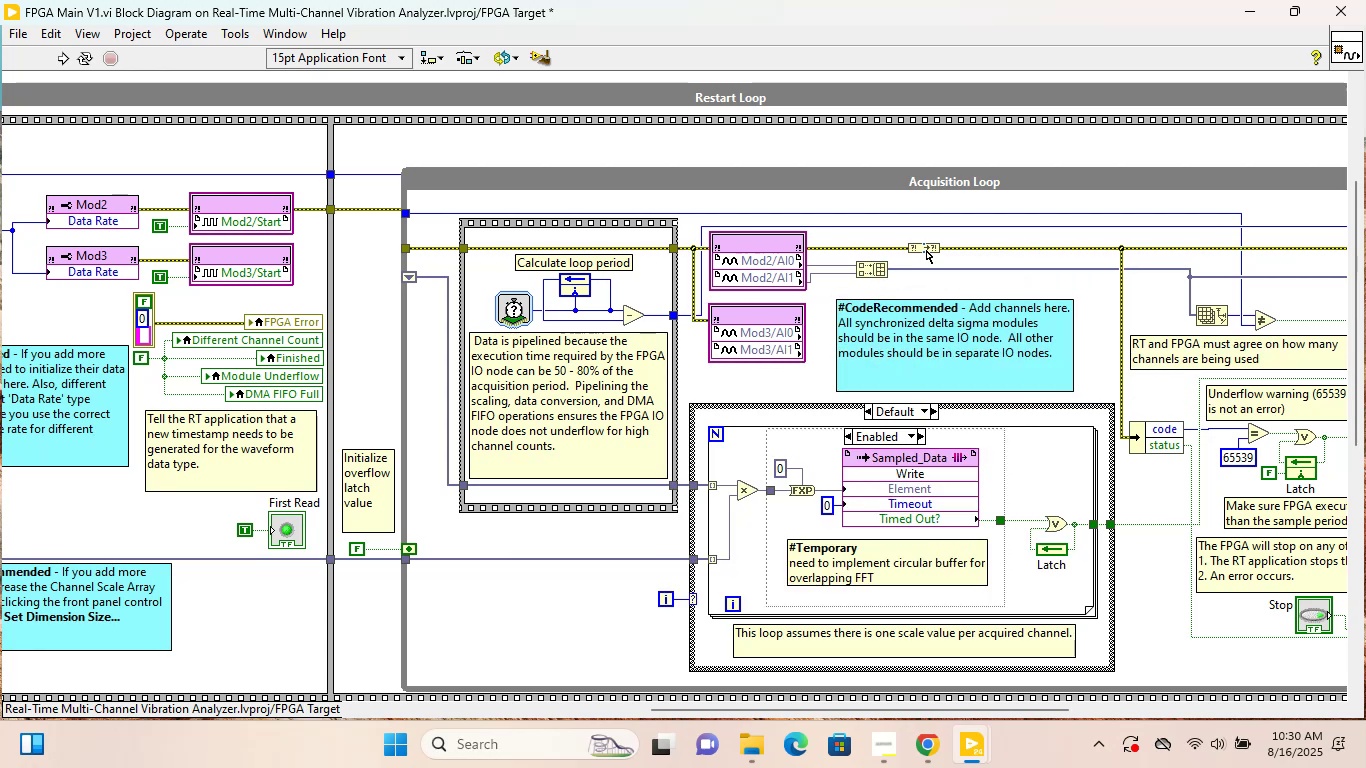 
left_click_drag(start_coordinate=[924, 253], to_coordinate=[924, 265])
 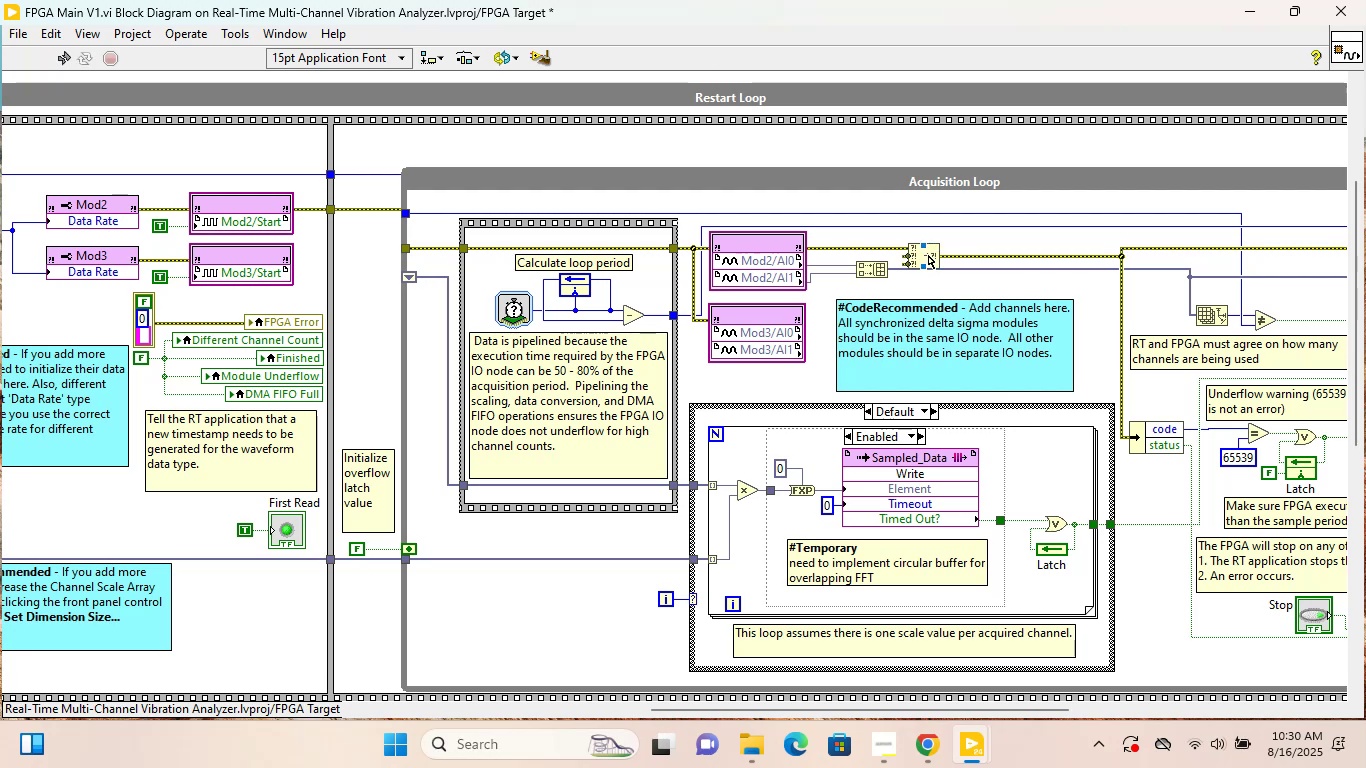 
left_click_drag(start_coordinate=[924, 266], to_coordinate=[924, 259])
 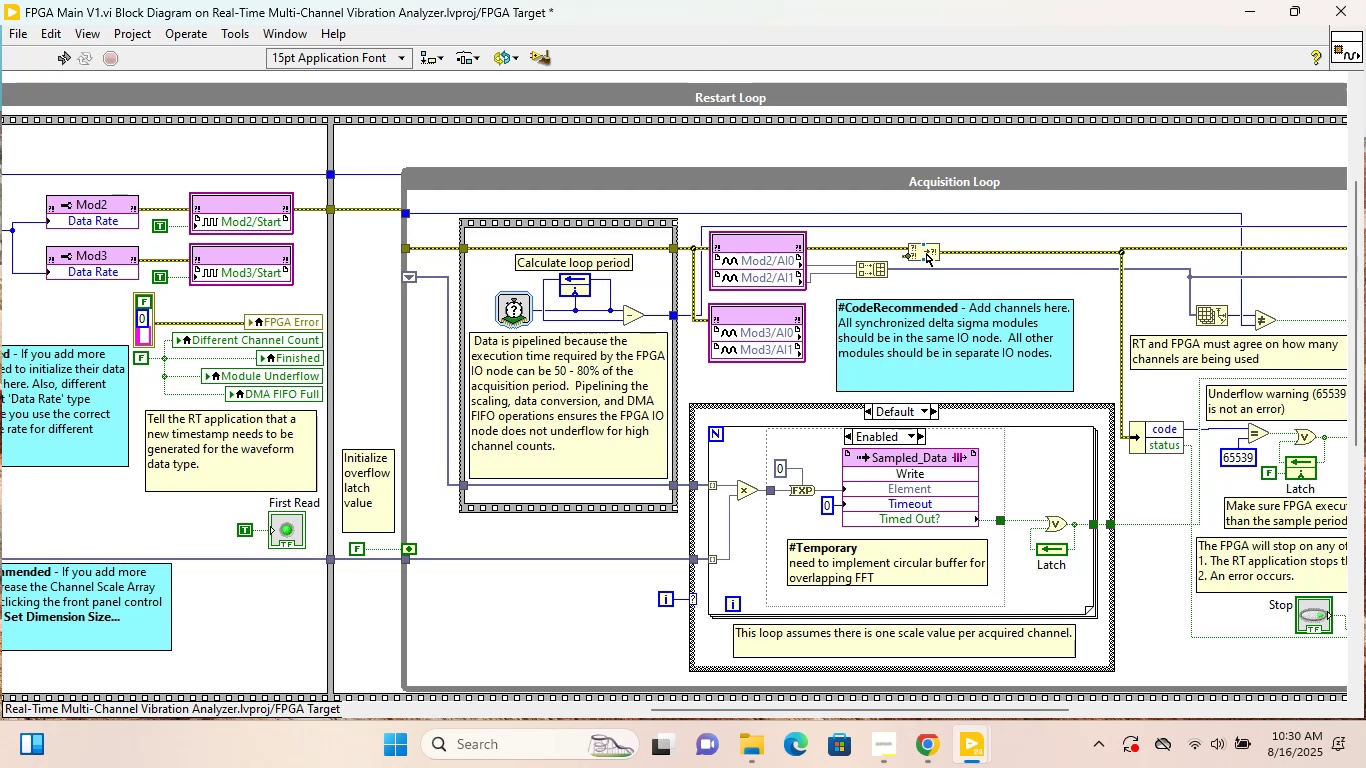 
left_click([926, 253])
 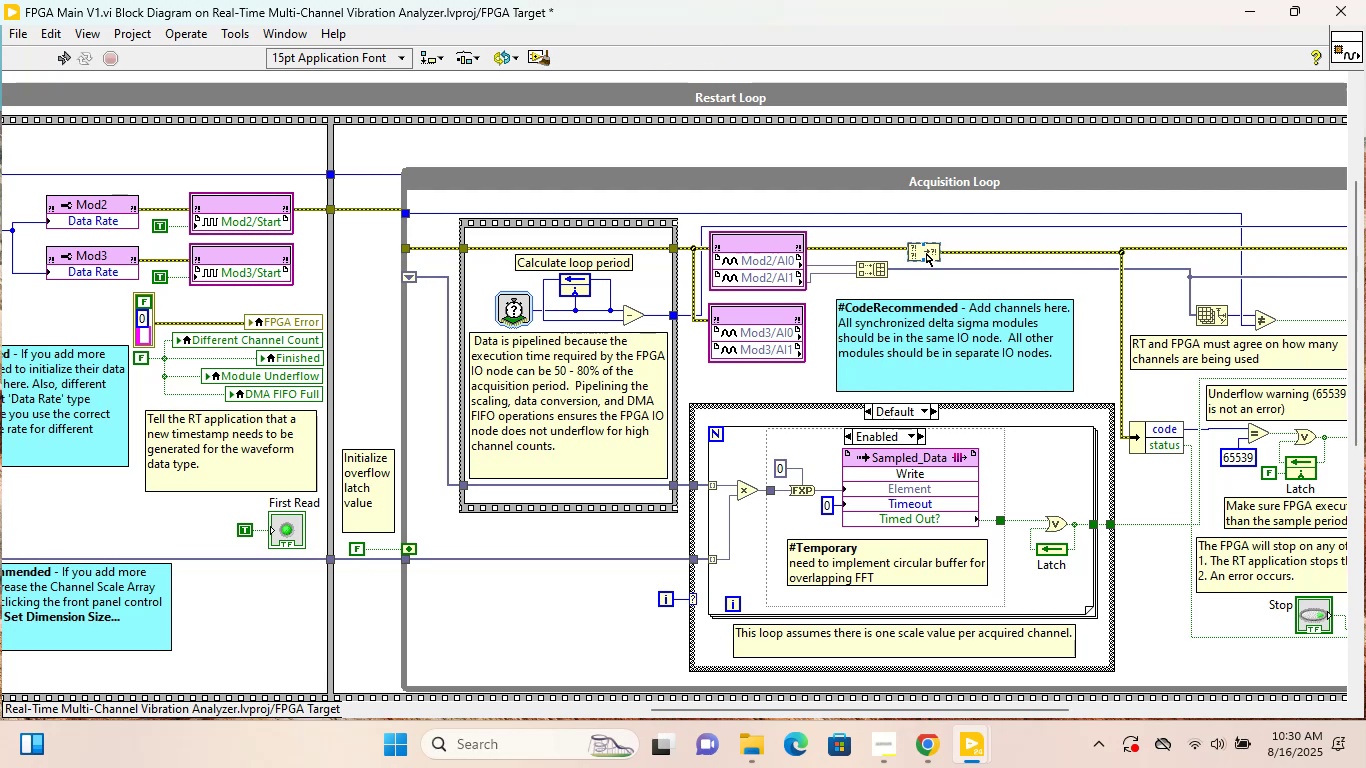 
key(ArrowUp)
 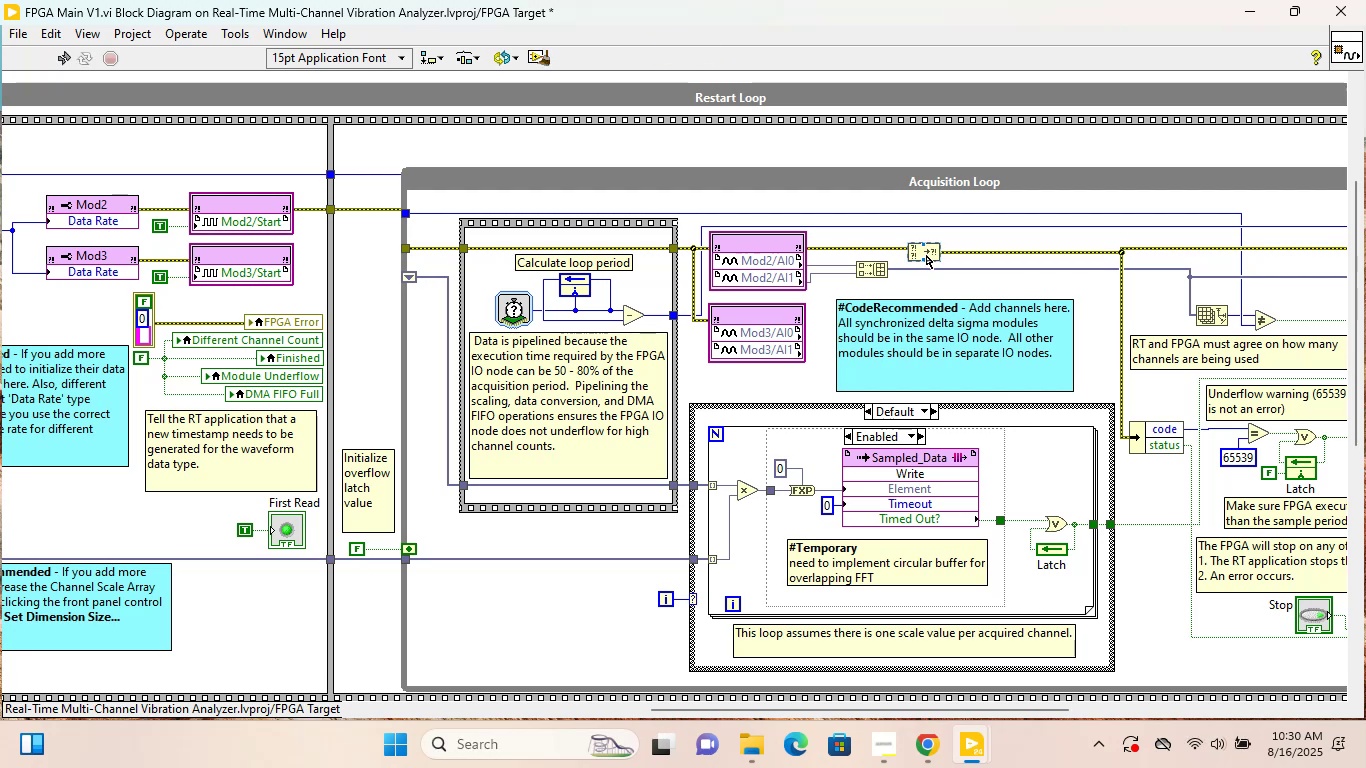 
key(ArrowUp)
 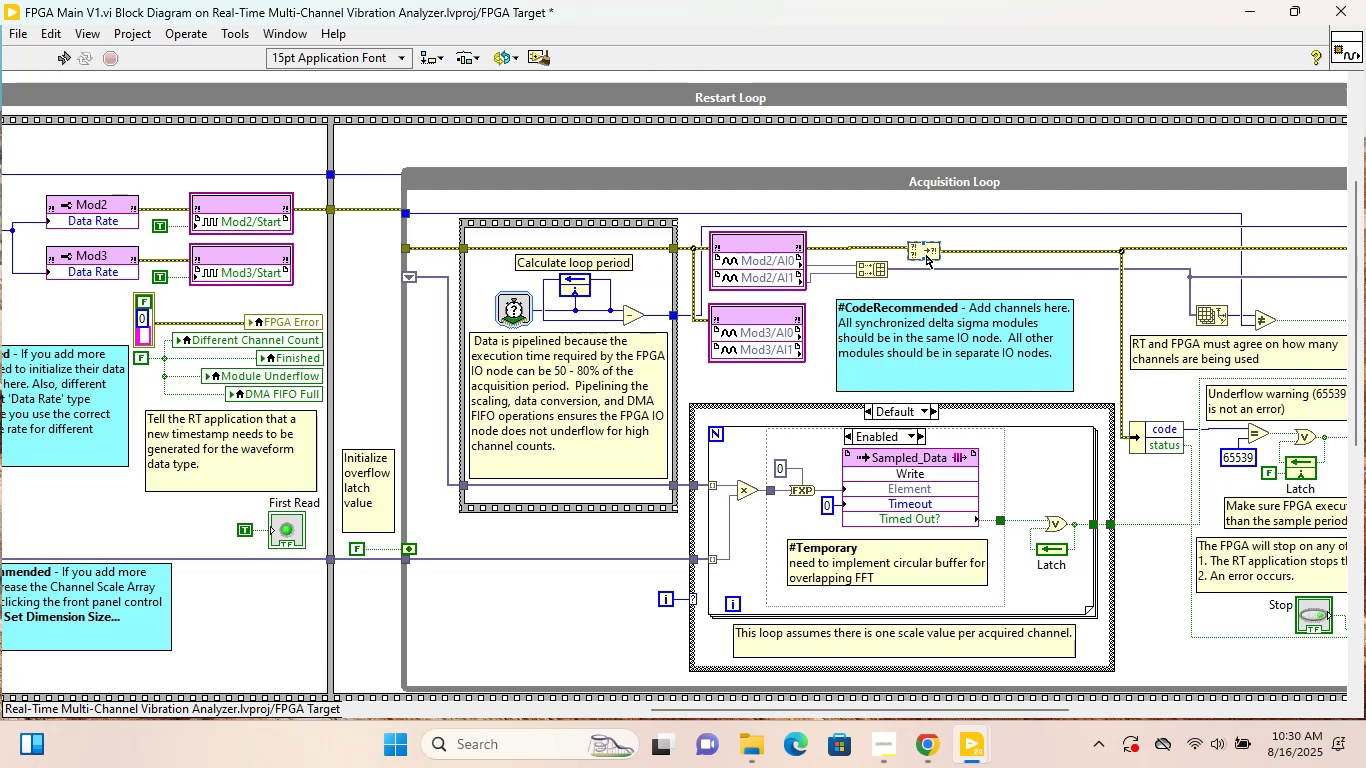 
key(ArrowUp)
 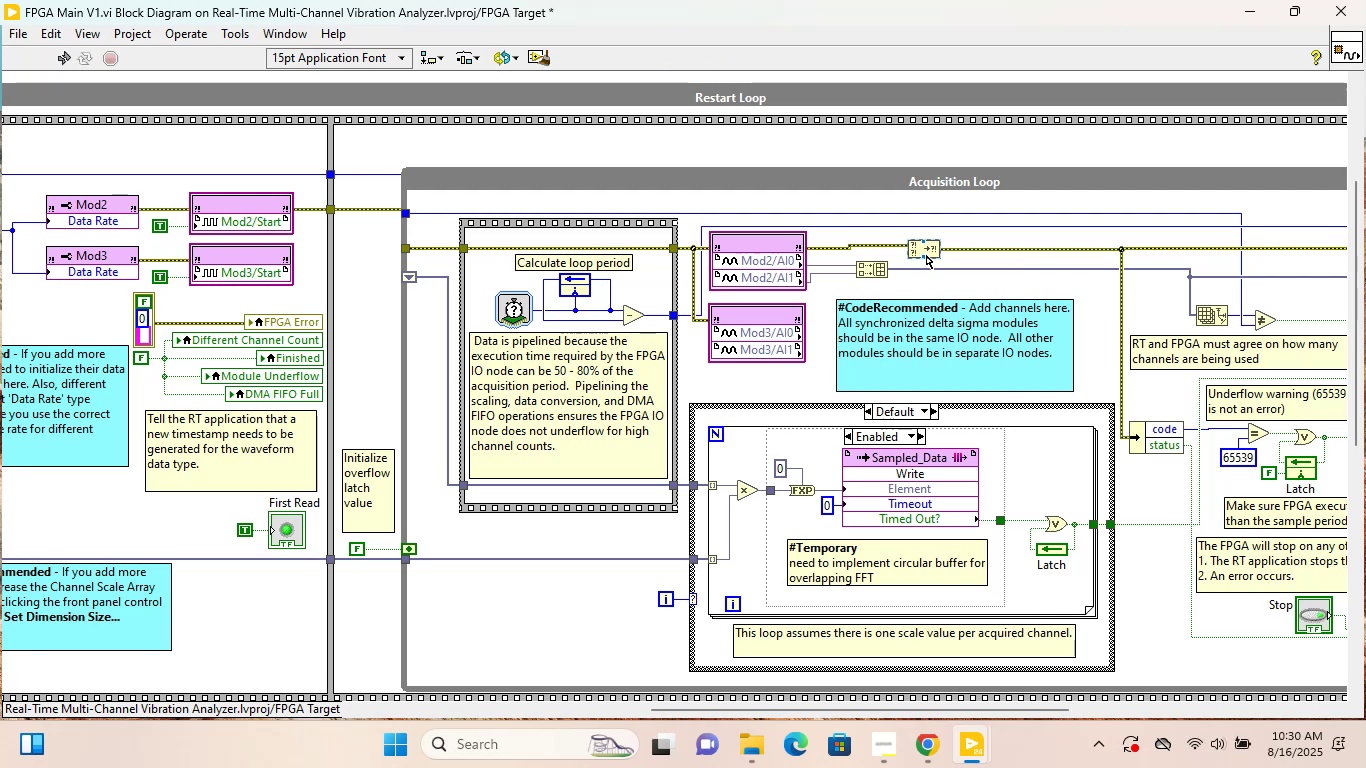 
key(ArrowUp)
 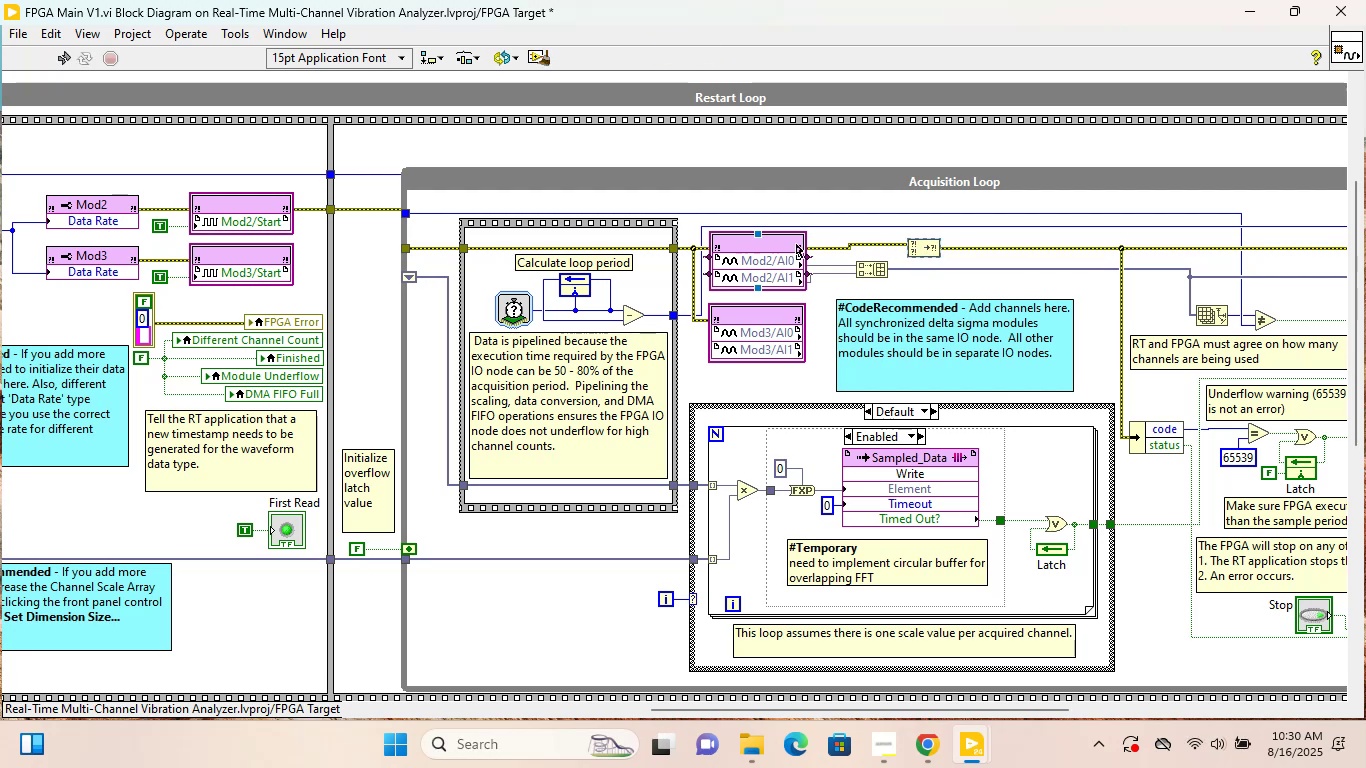 
left_click([819, 238])
 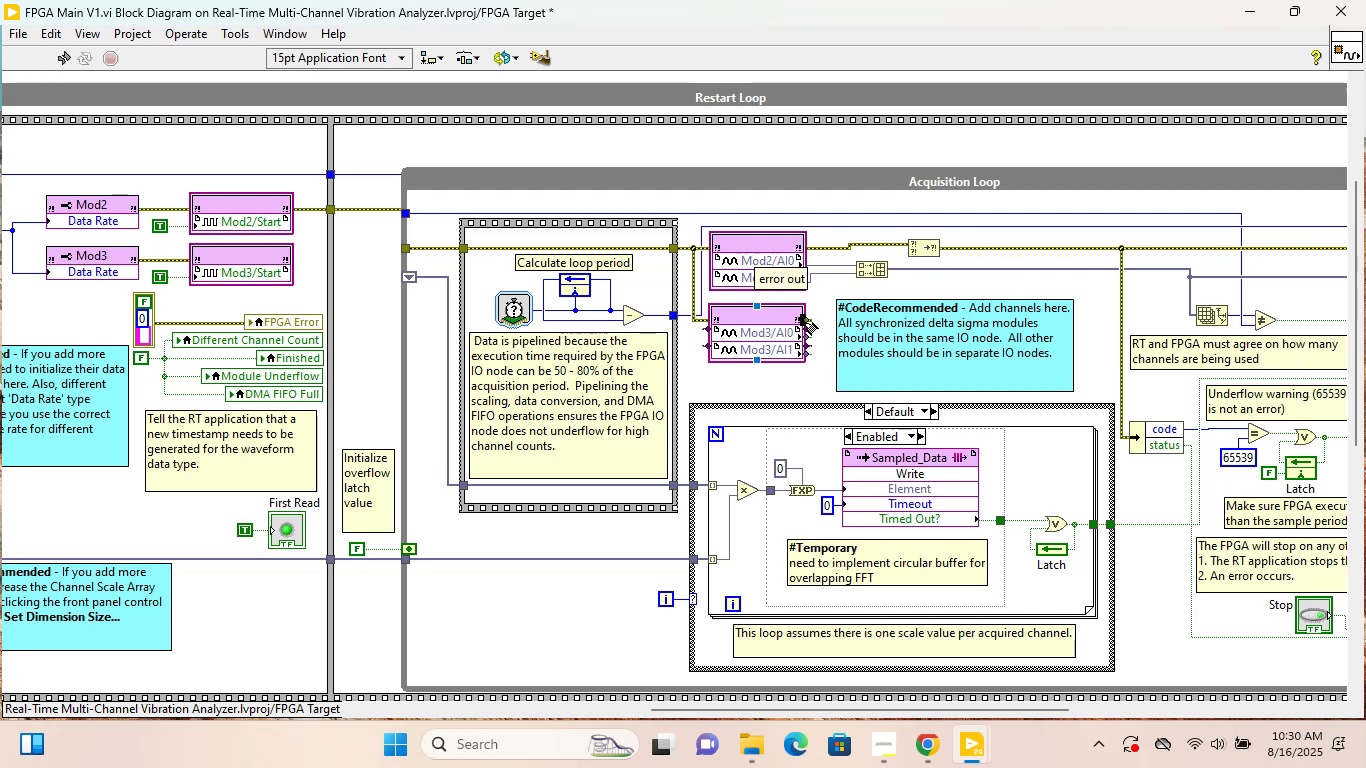 
left_click([806, 323])
 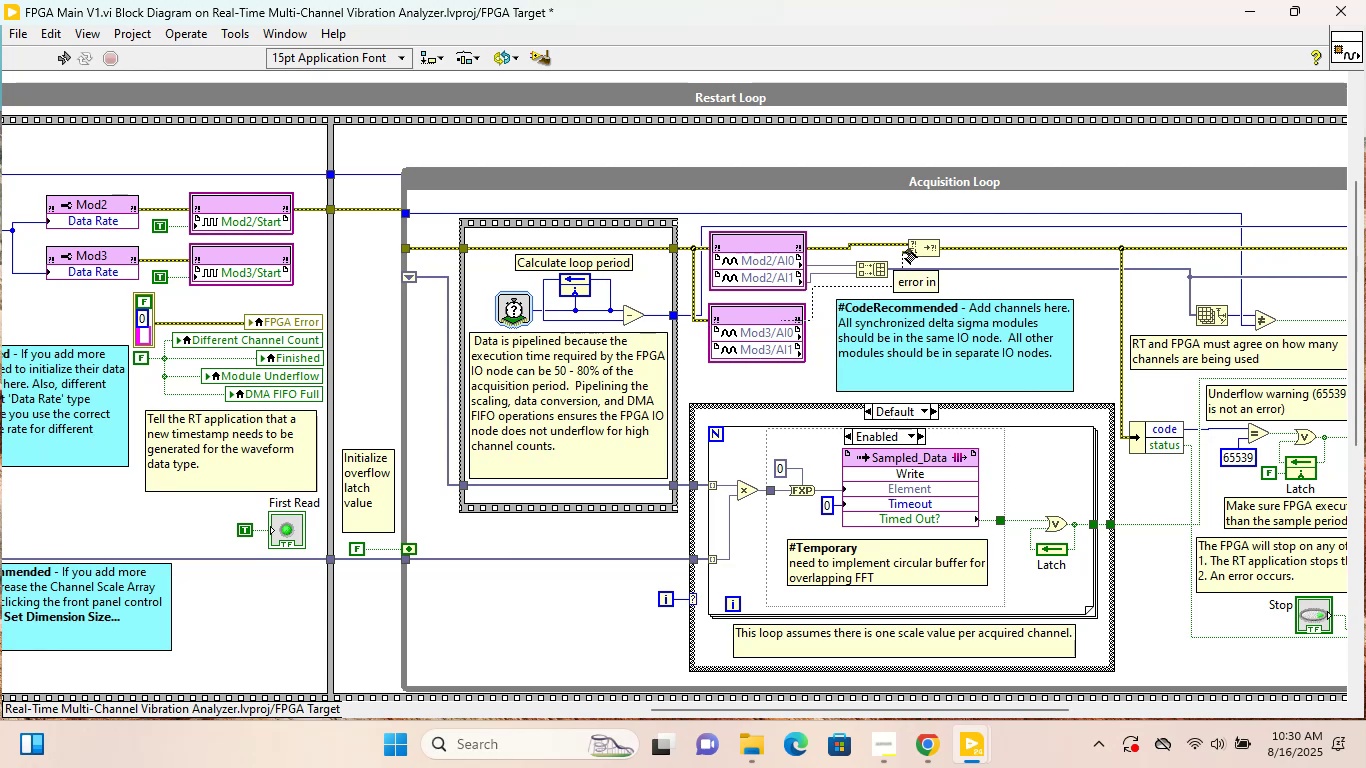 
left_click([907, 252])
 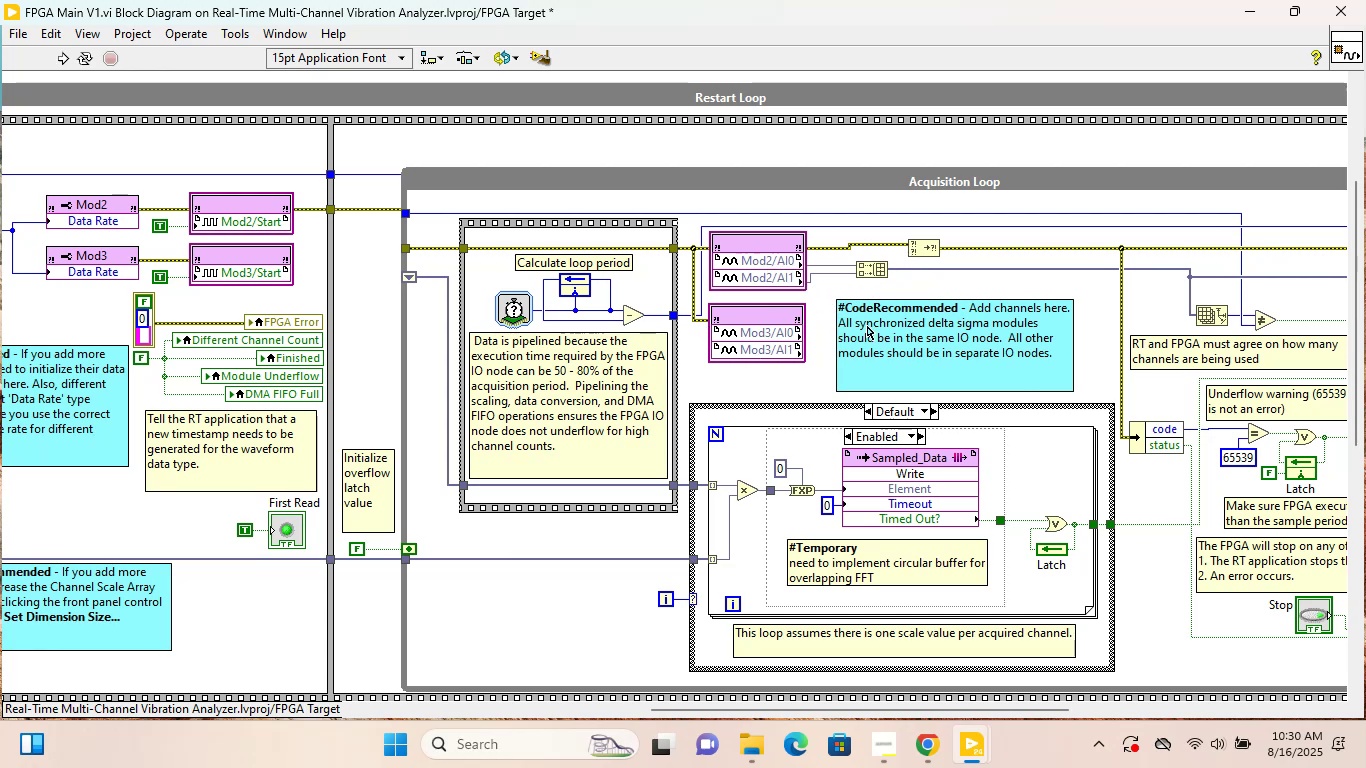 
left_click([868, 326])
 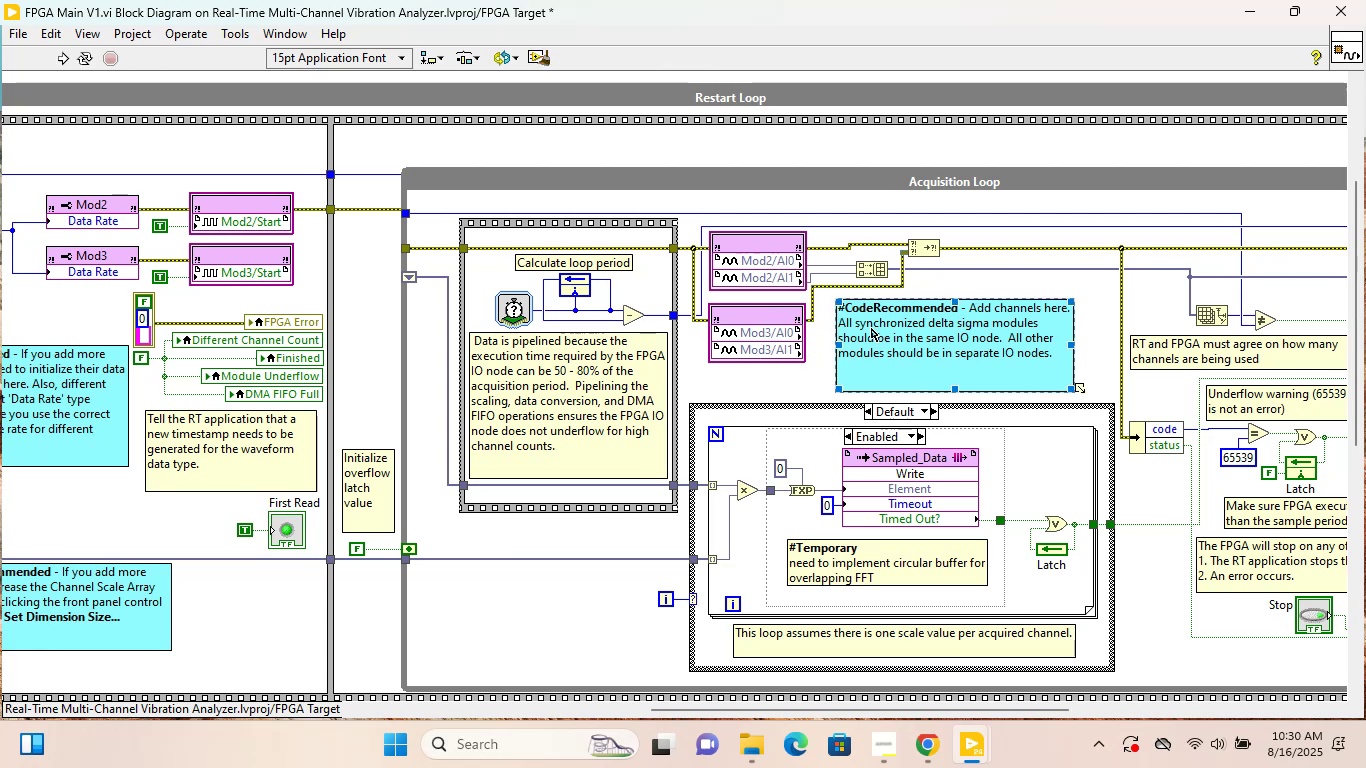 
hold_key(key=ShiftLeft, duration=0.92)
left_click_drag(start_coordinate=[873, 329], to_coordinate=[899, 328])
 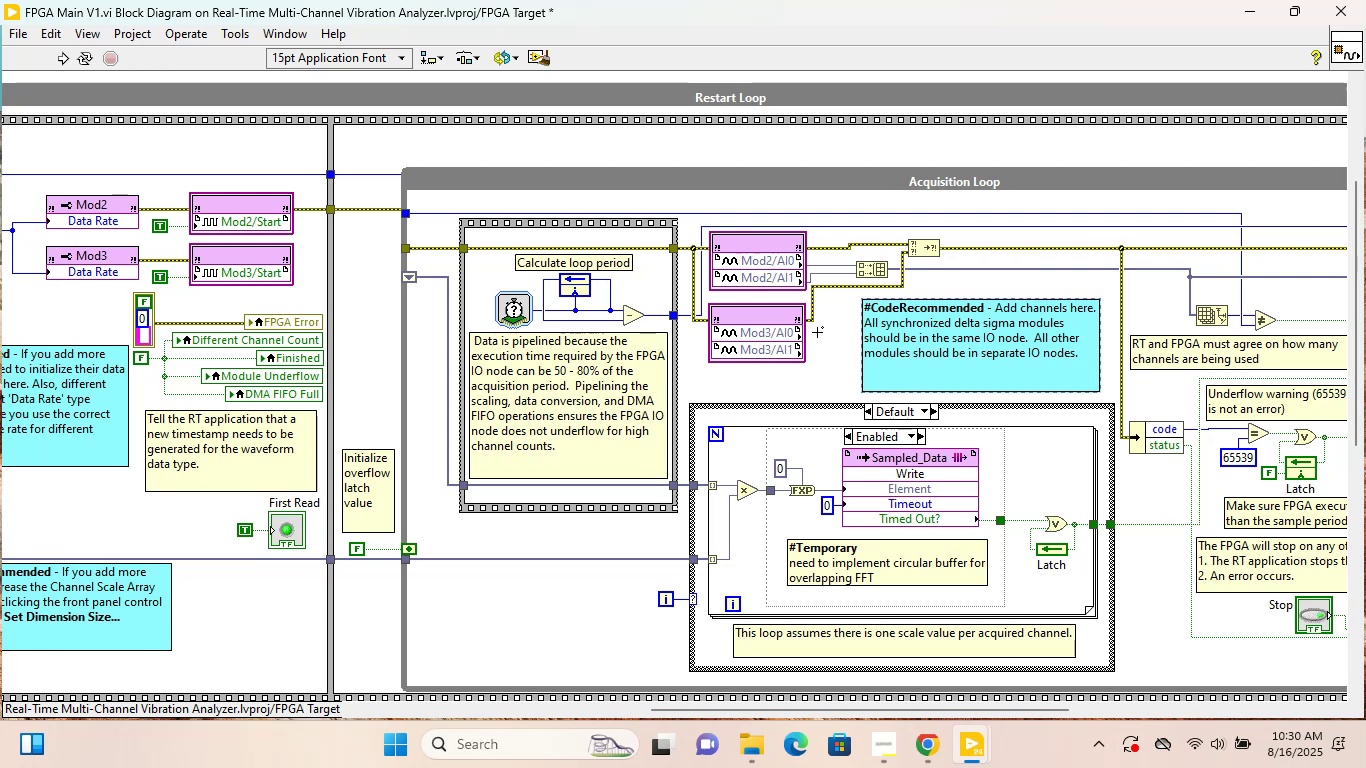 
wait(7.46)
 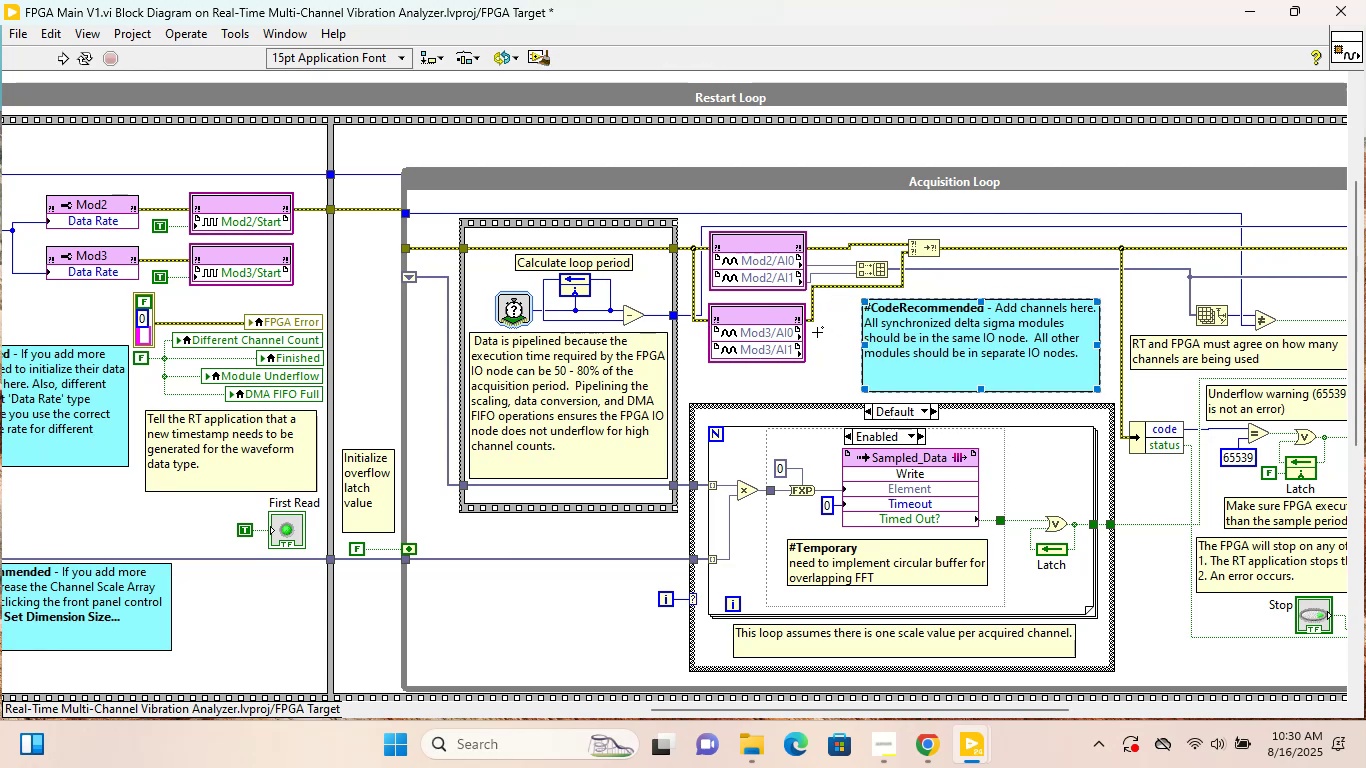 
key(Delete)
 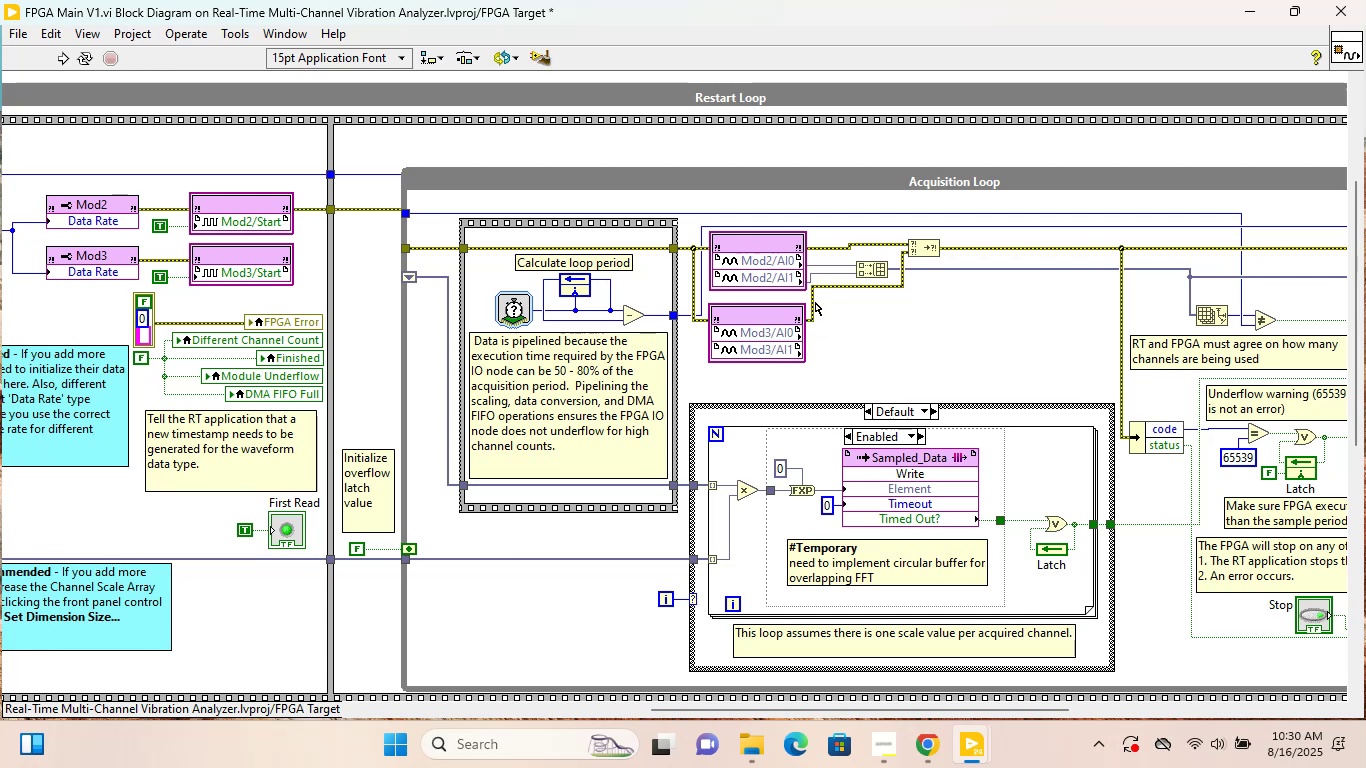 
left_click([815, 302])
 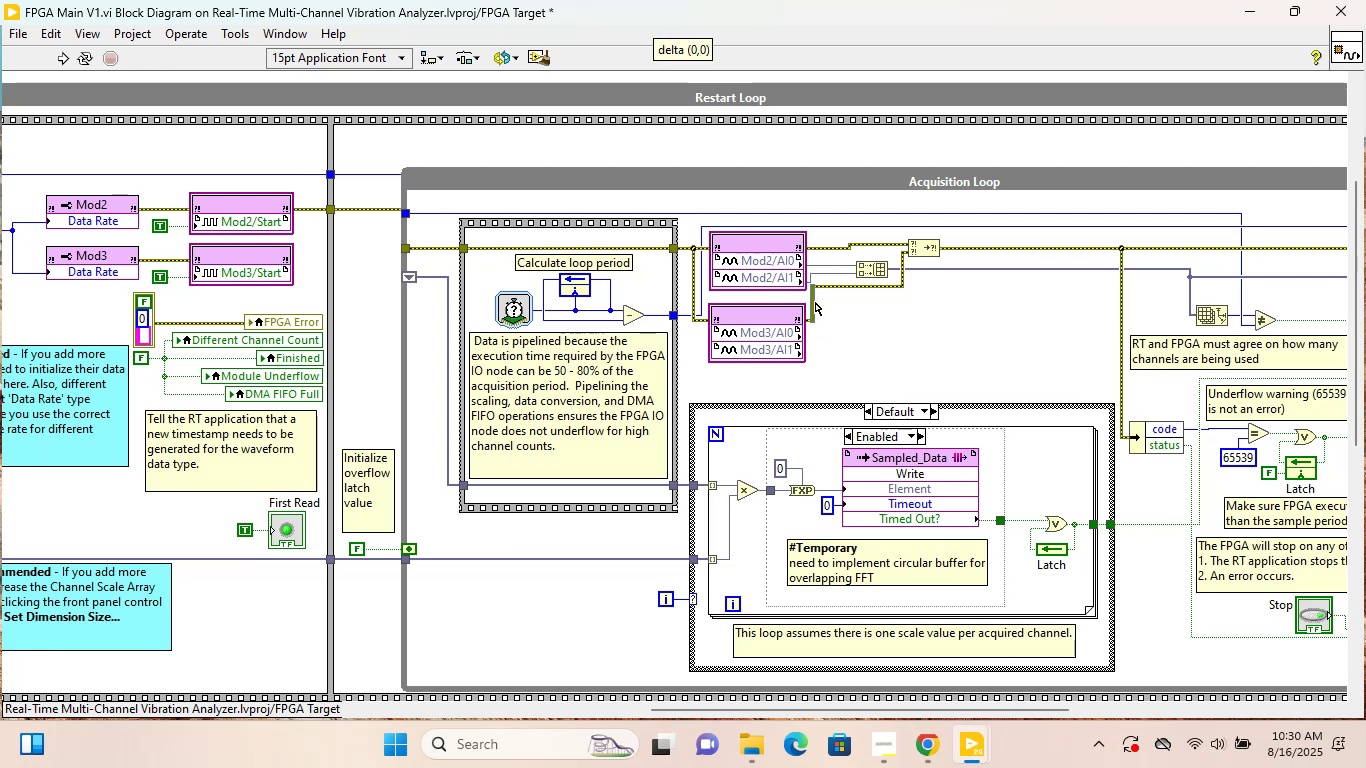 
hold_key(key=ShiftLeft, duration=1.53)
left_click_drag(start_coordinate=[815, 296], to_coordinate=[904, 303])
 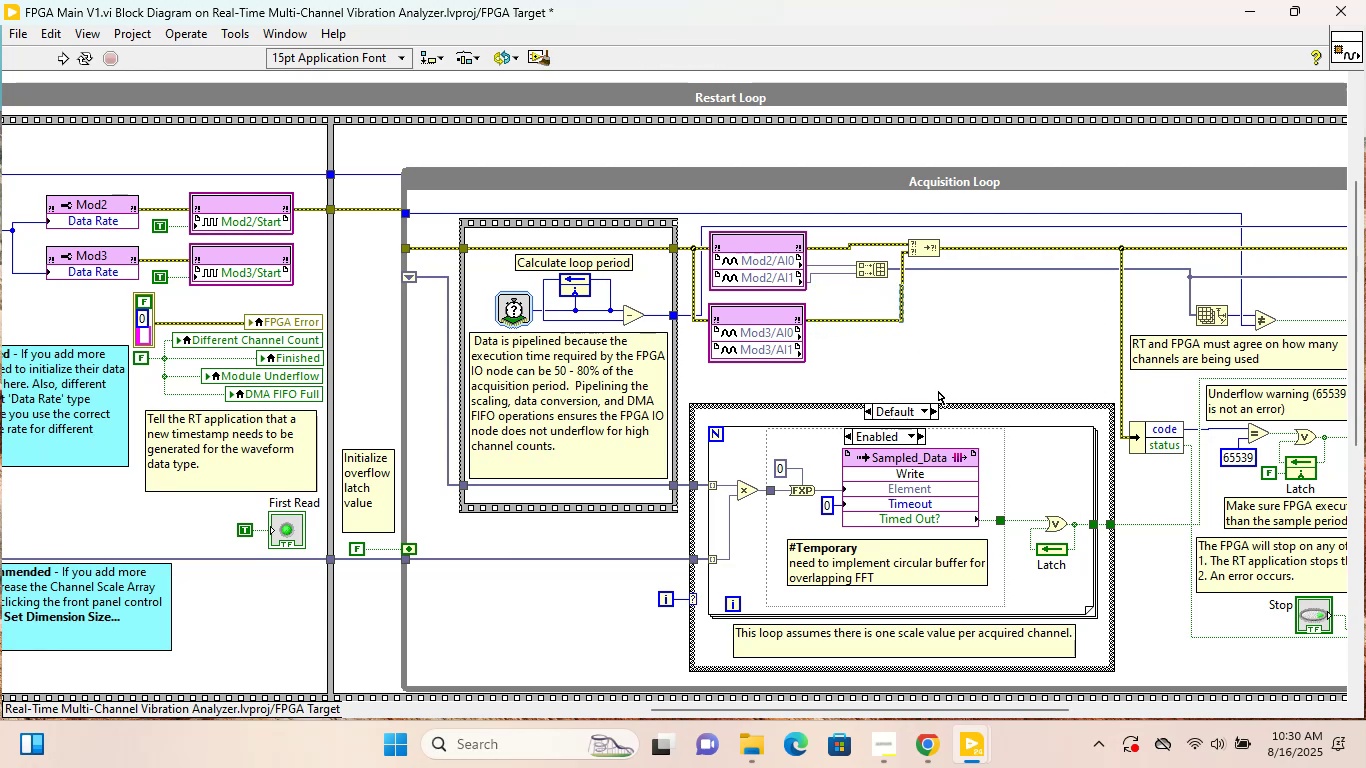 
hold_key(key=ShiftLeft, duration=1.02)
 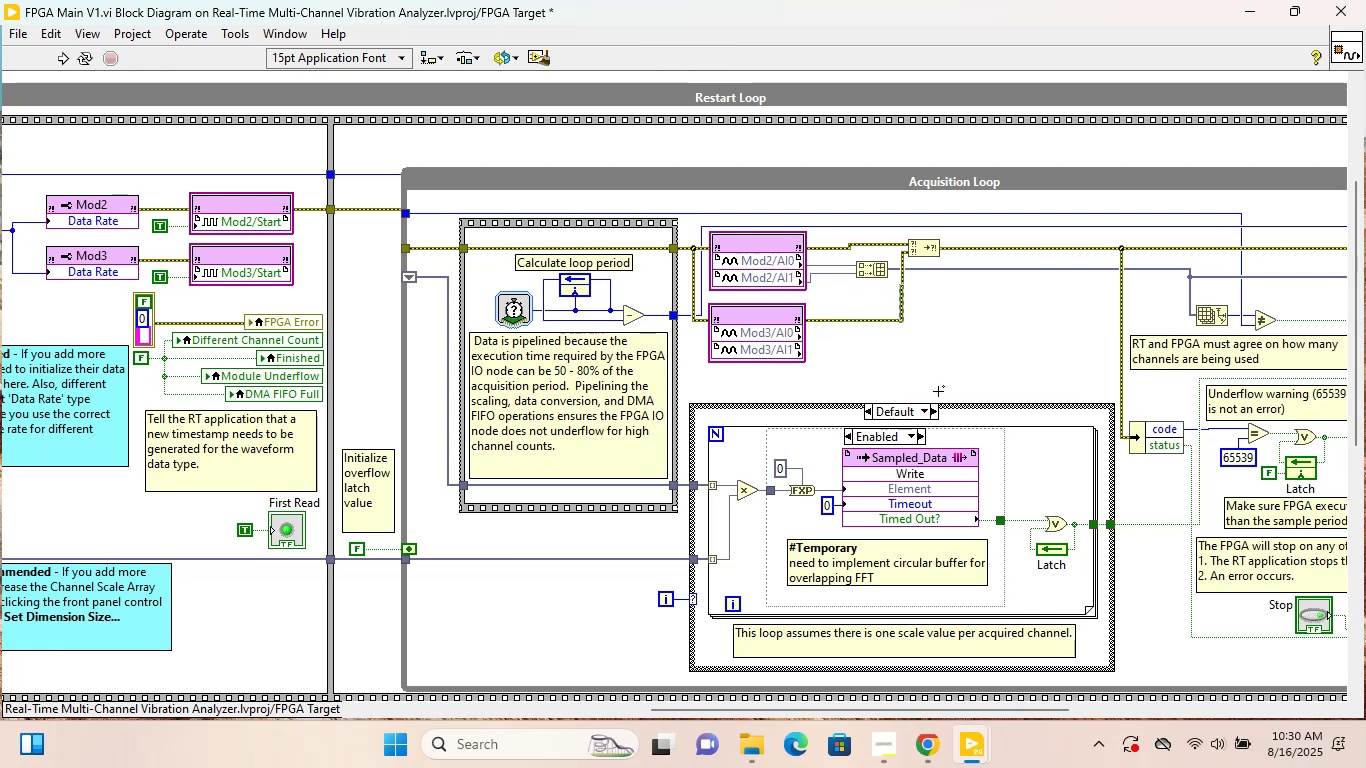 
key(ArrowRight)
 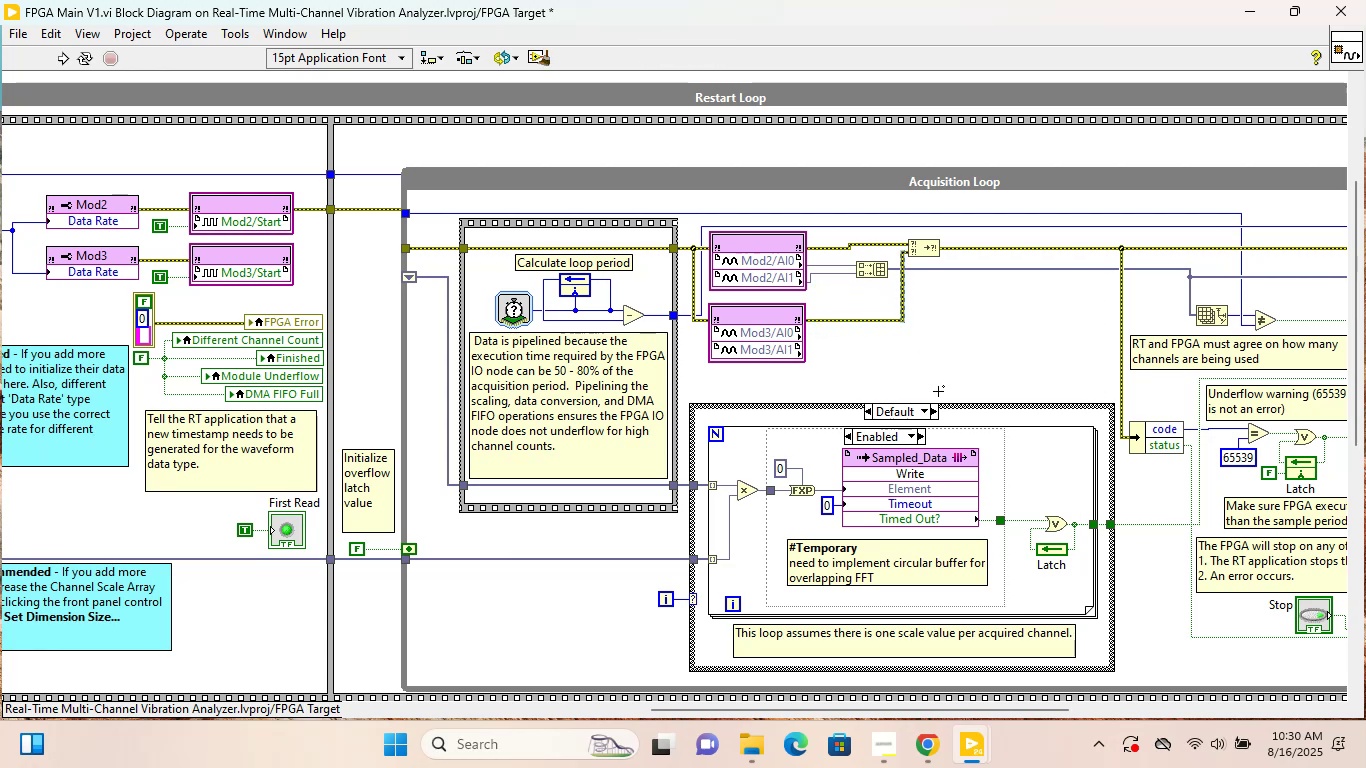 
key(ArrowLeft)
 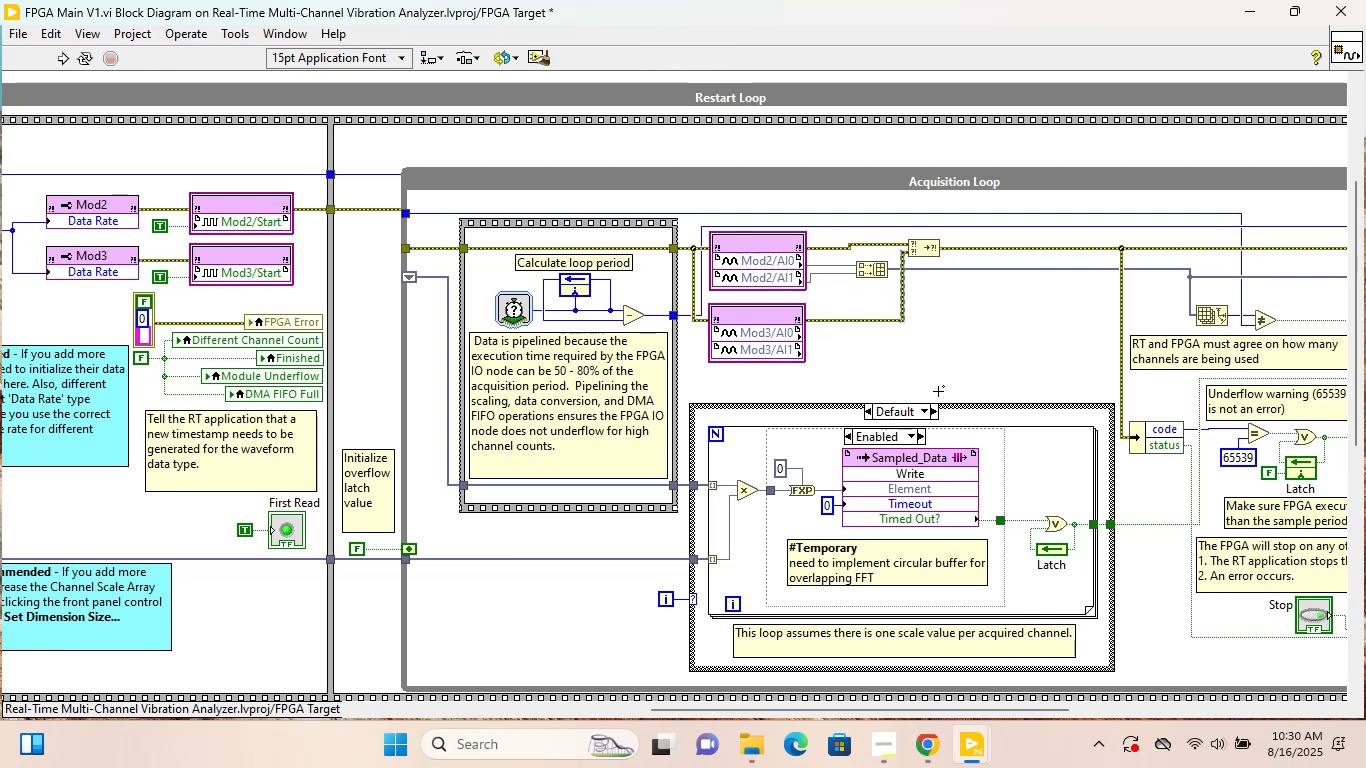 
key(ArrowLeft)
 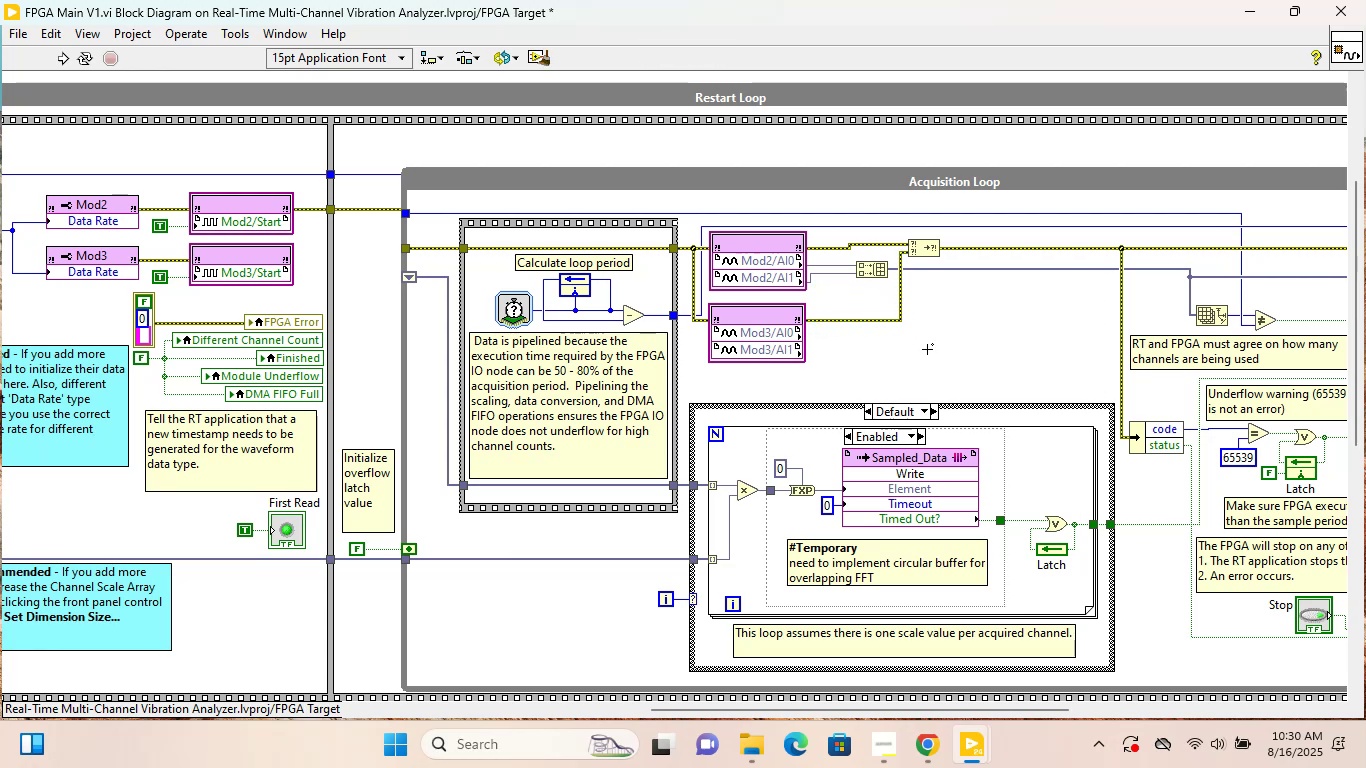 
left_click([926, 340])
 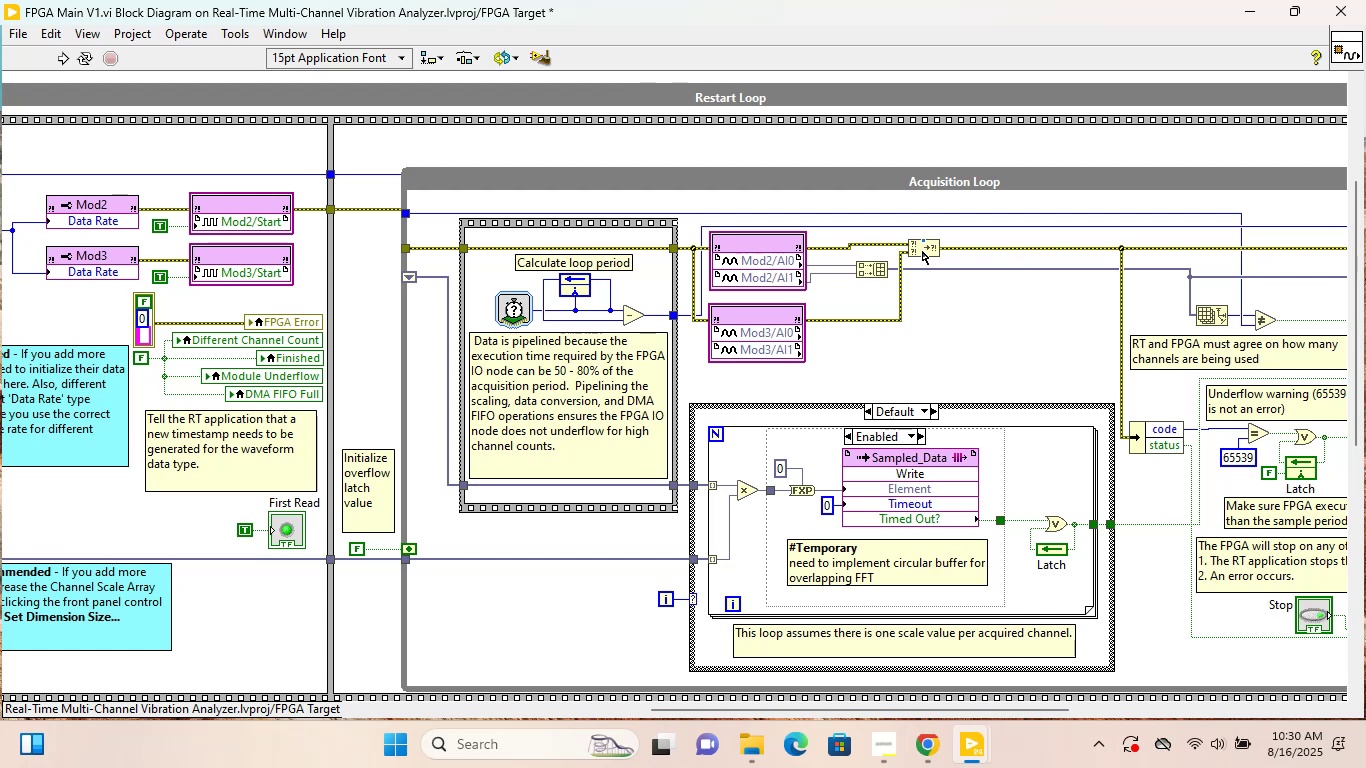 
left_click([923, 250])
 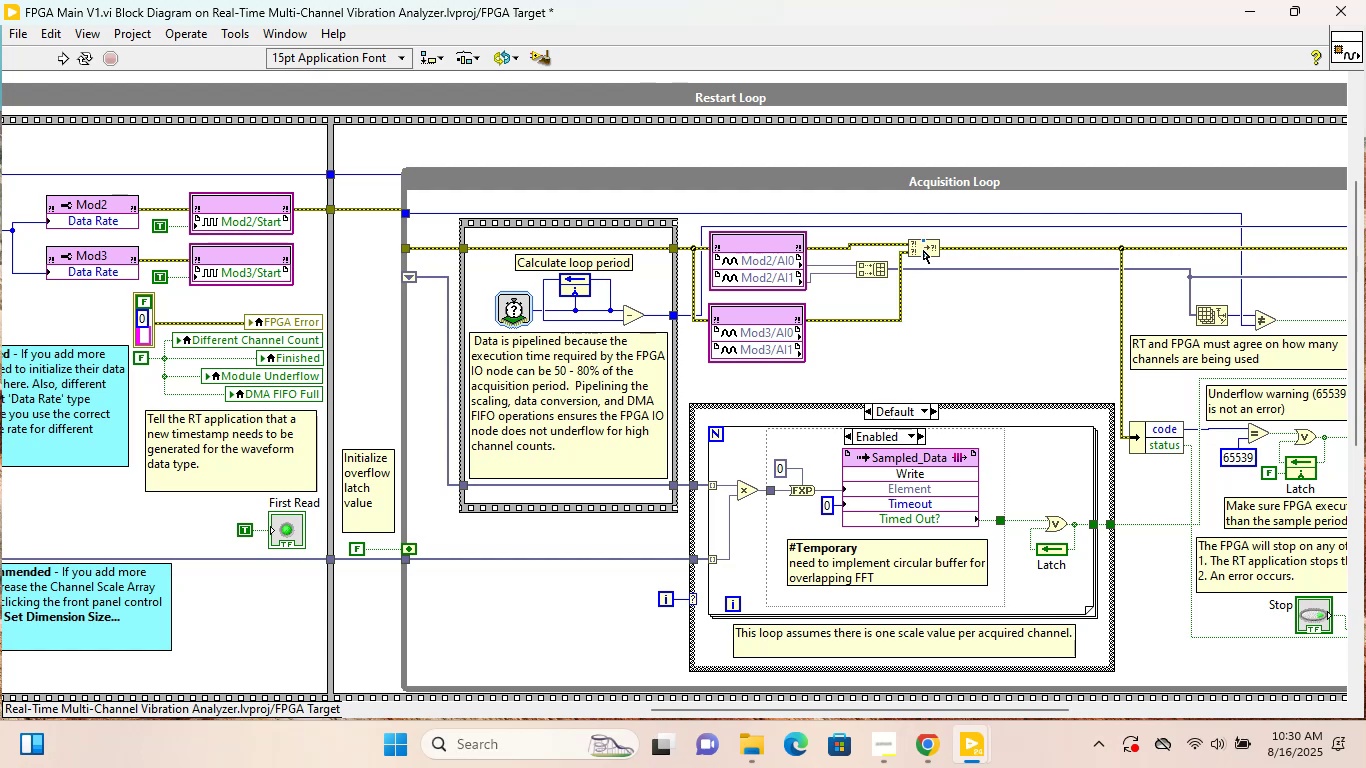 
key(ArrowDown)
 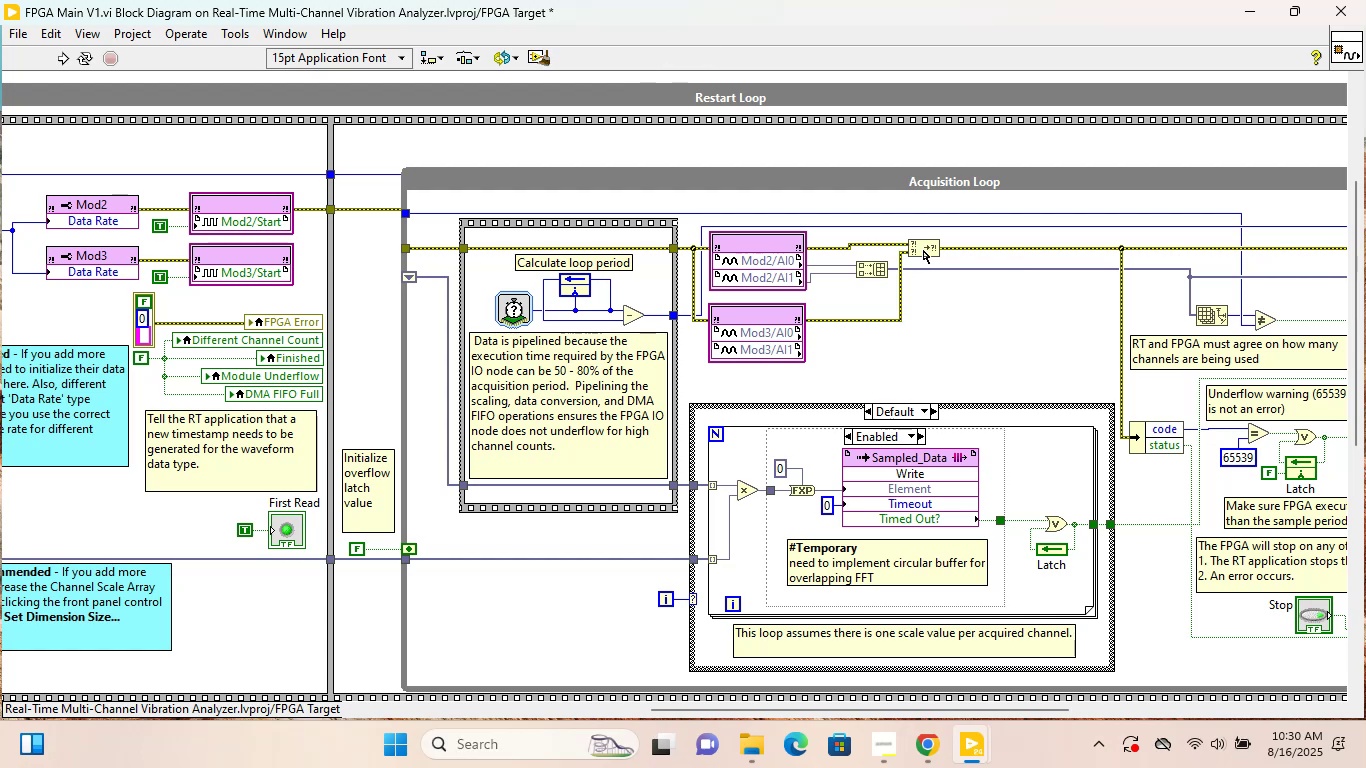 
key(ArrowDown)
 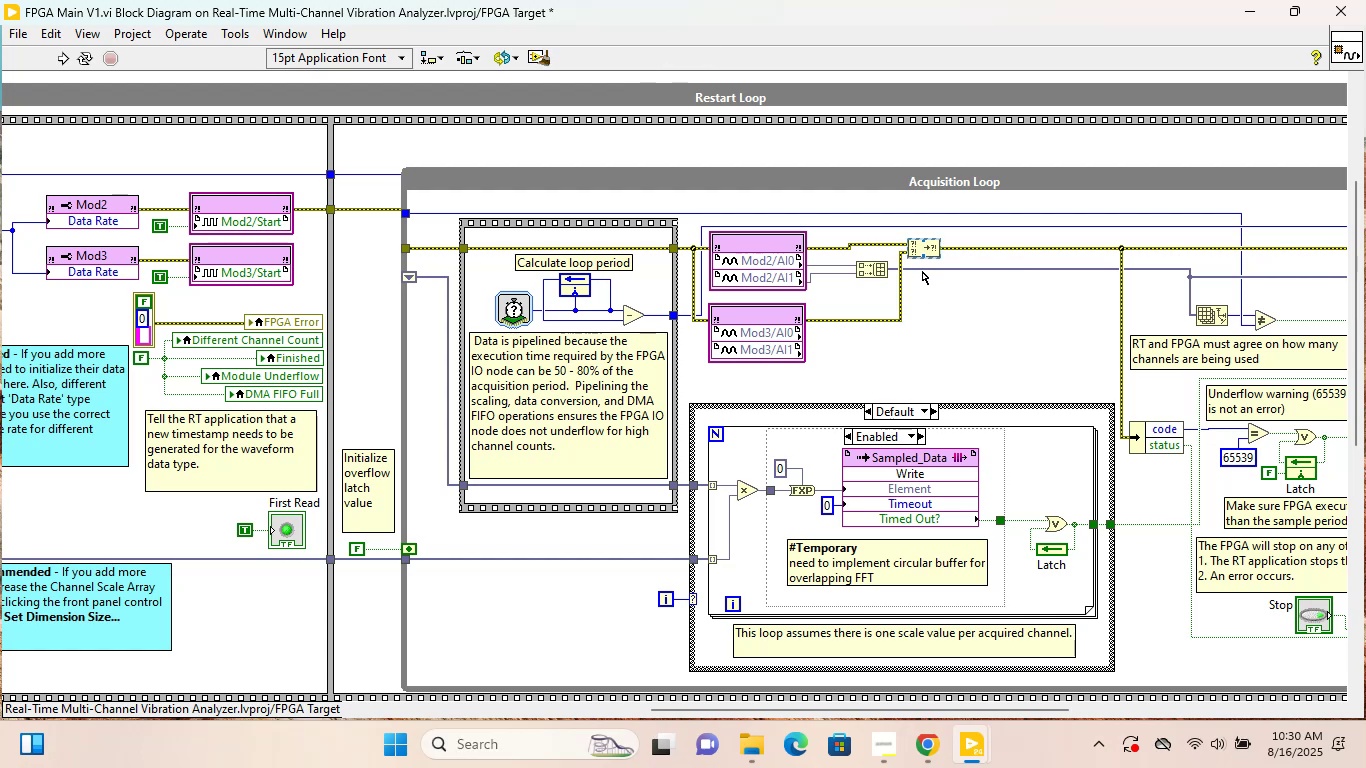 
key(ArrowDown)
 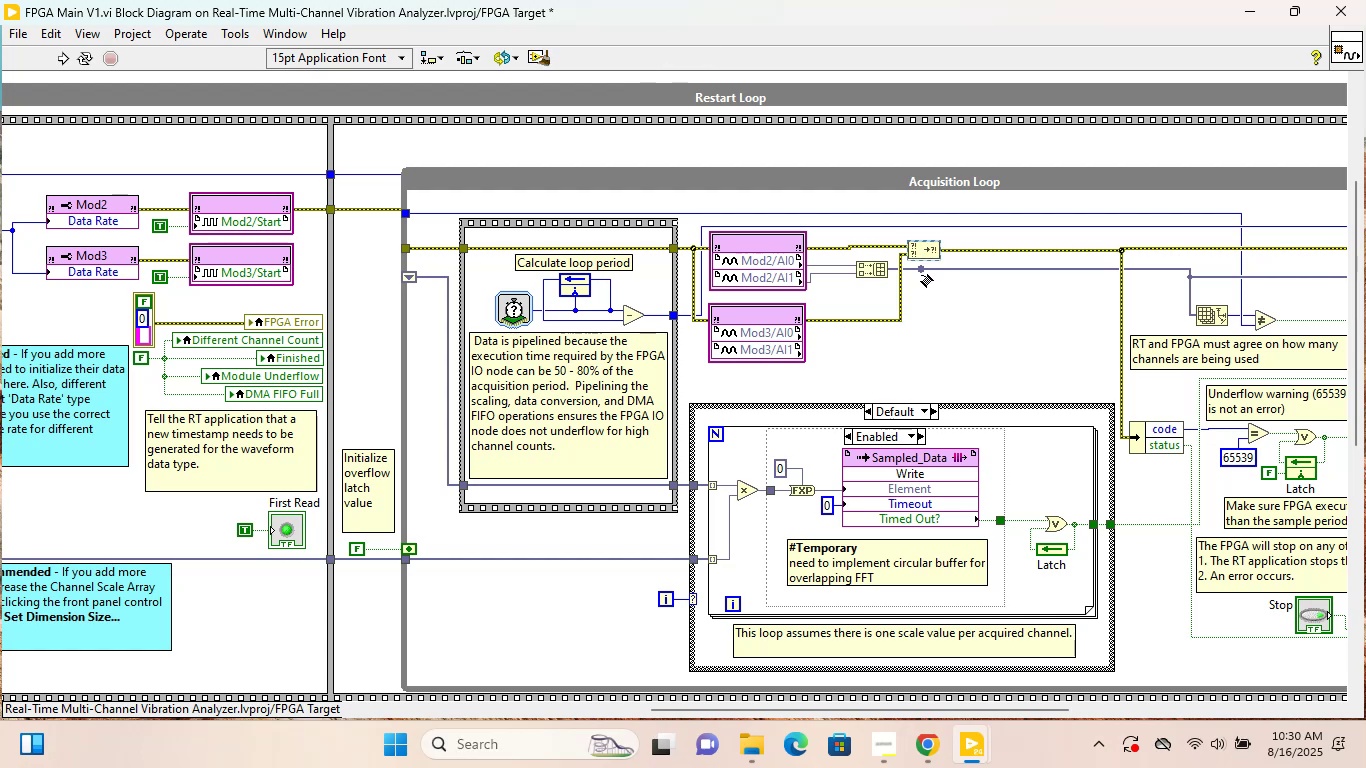 
key(ArrowDown)
 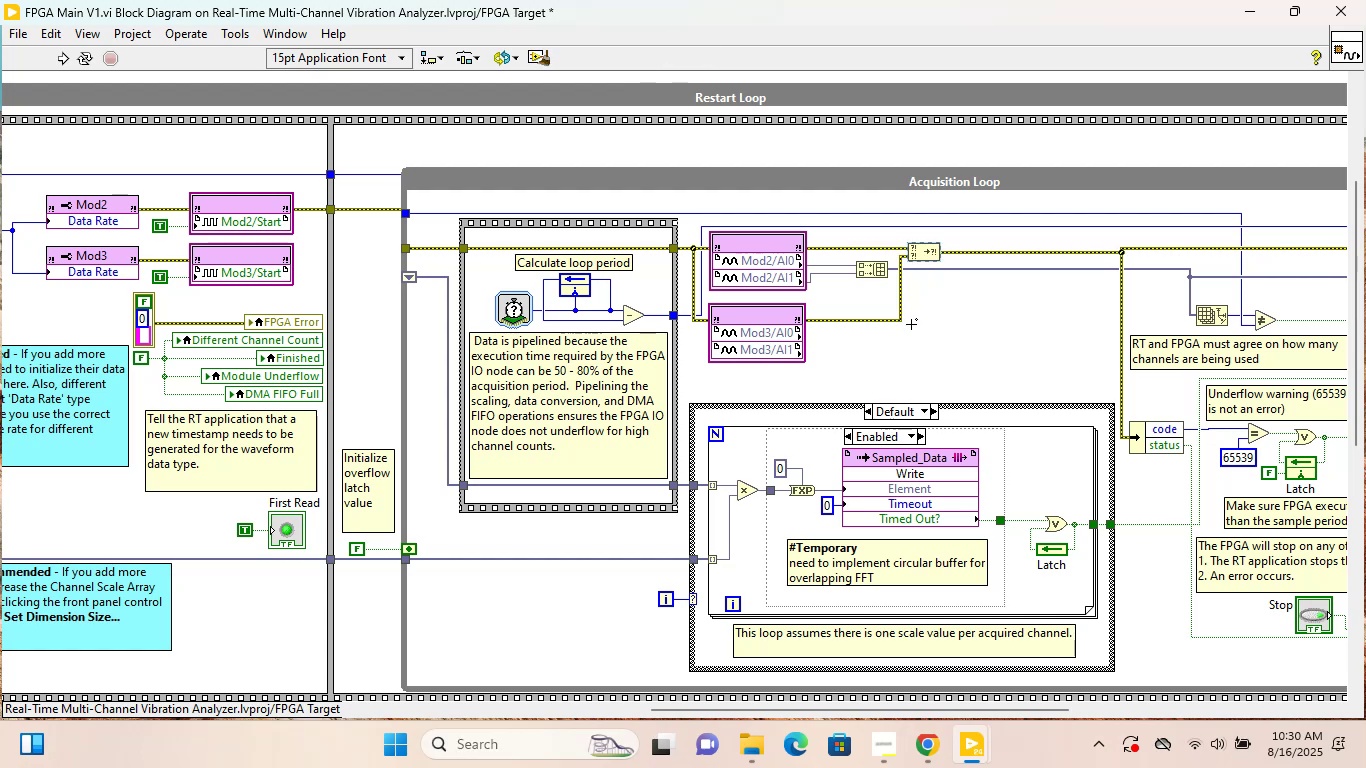 
left_click([938, 318])
 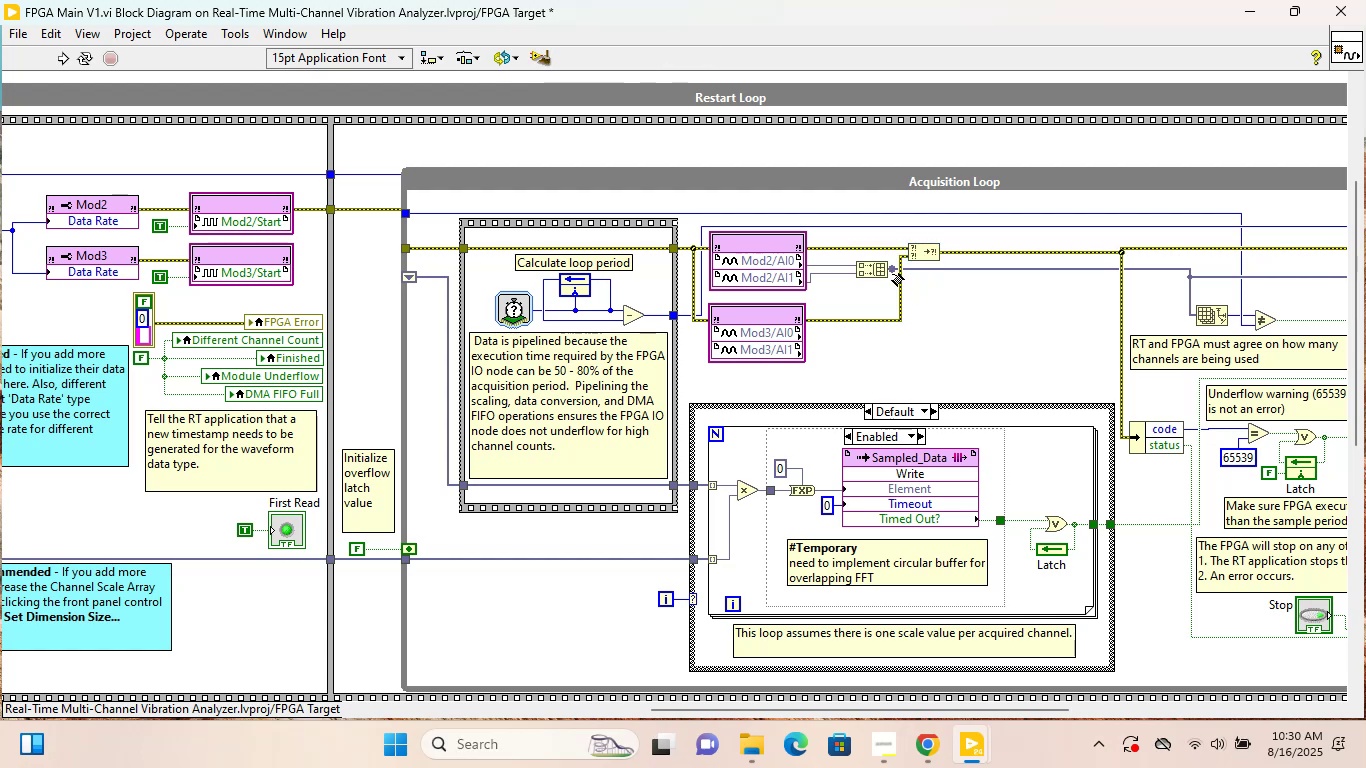 
left_click_drag(start_coordinate=[873, 275], to_coordinate=[873, 298])
 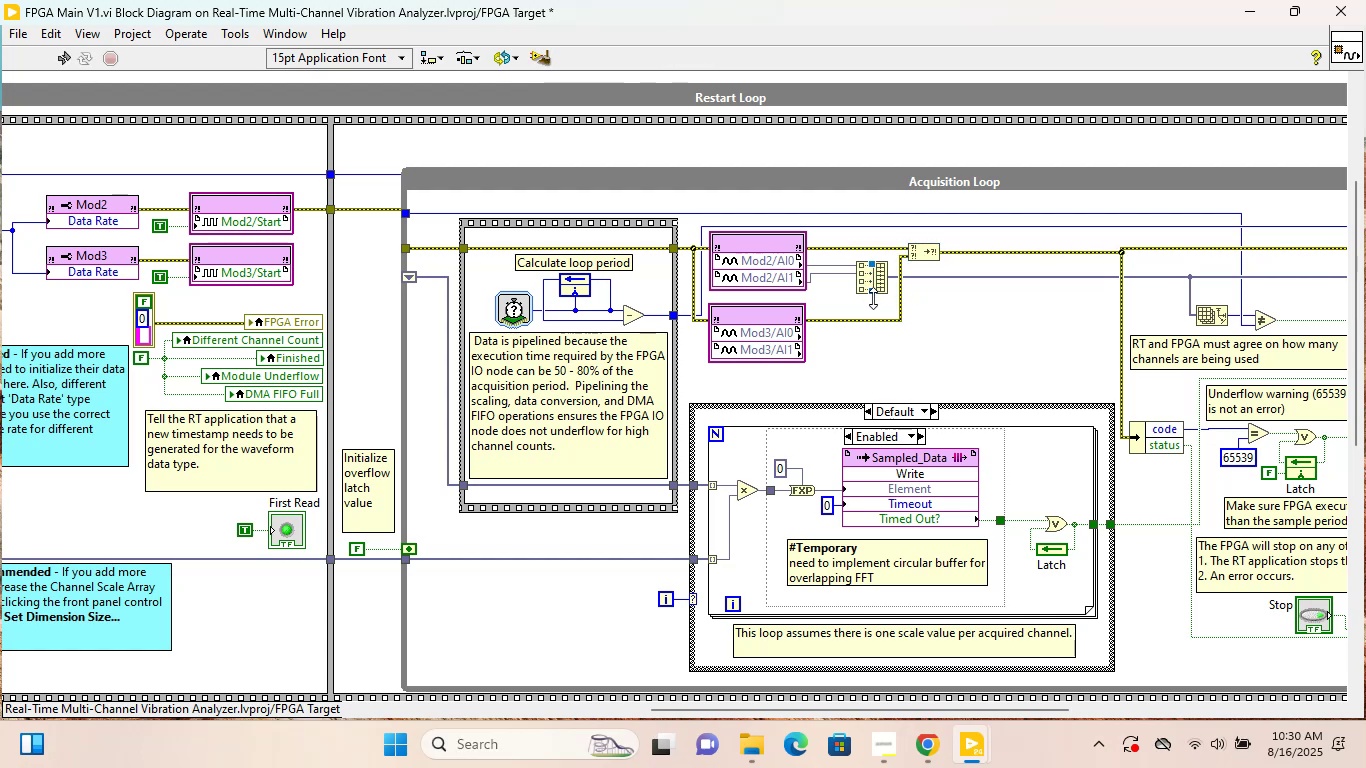 
key(Control+Z)
 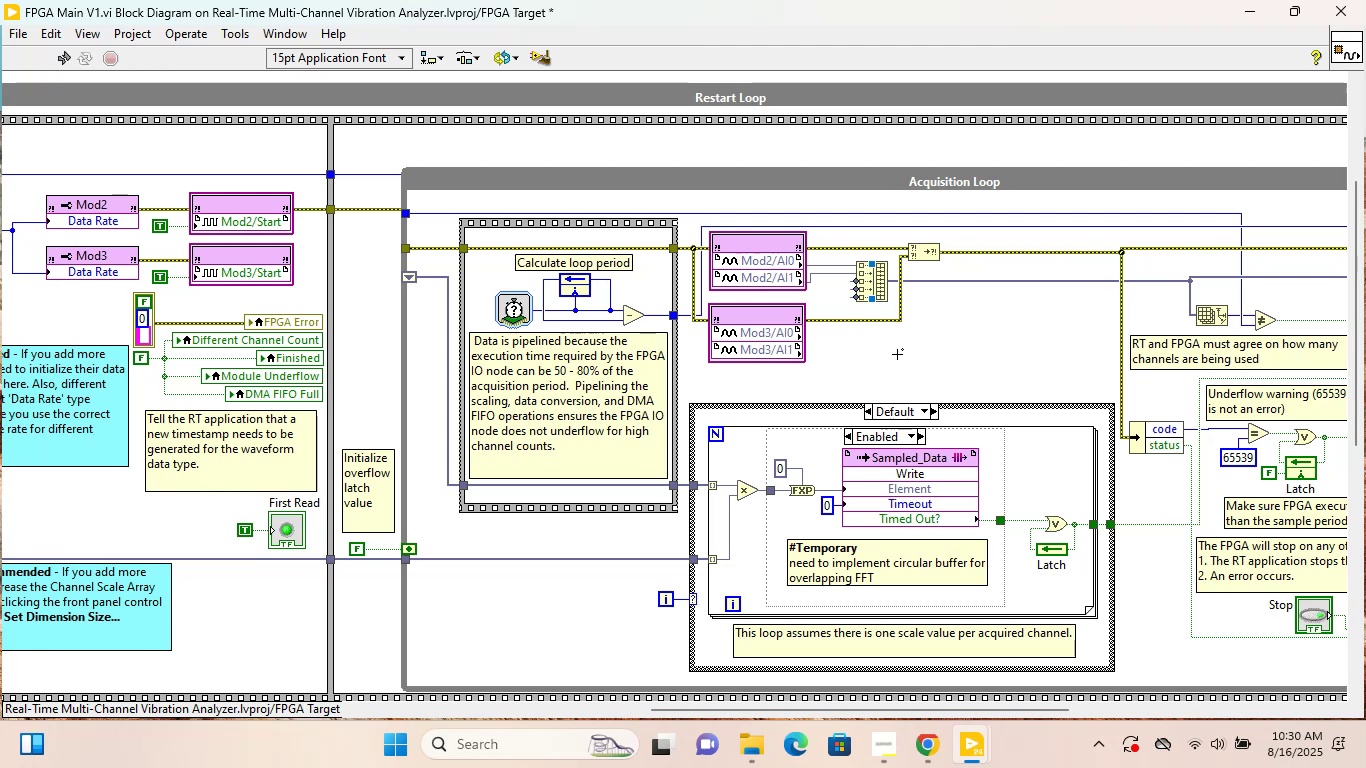 
key(Control+Z)
 